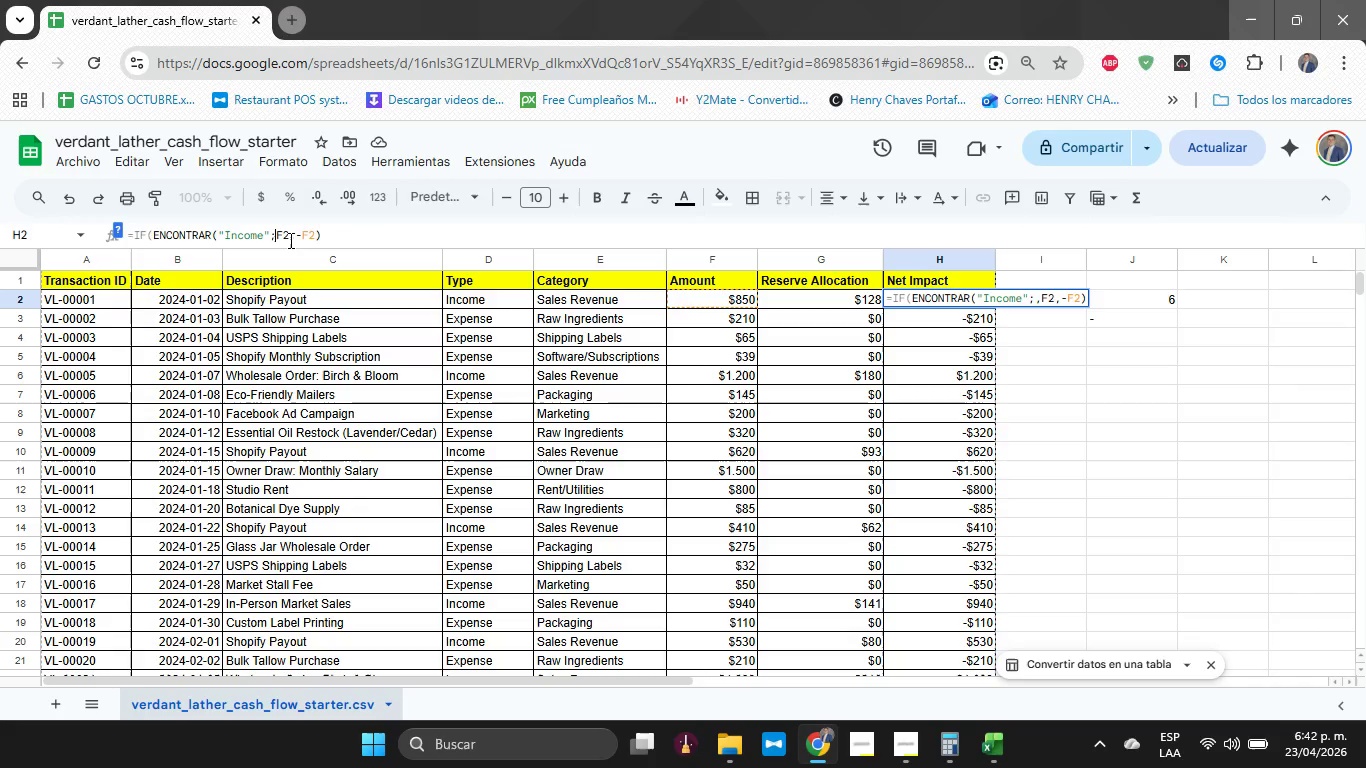 
key(Delete)
 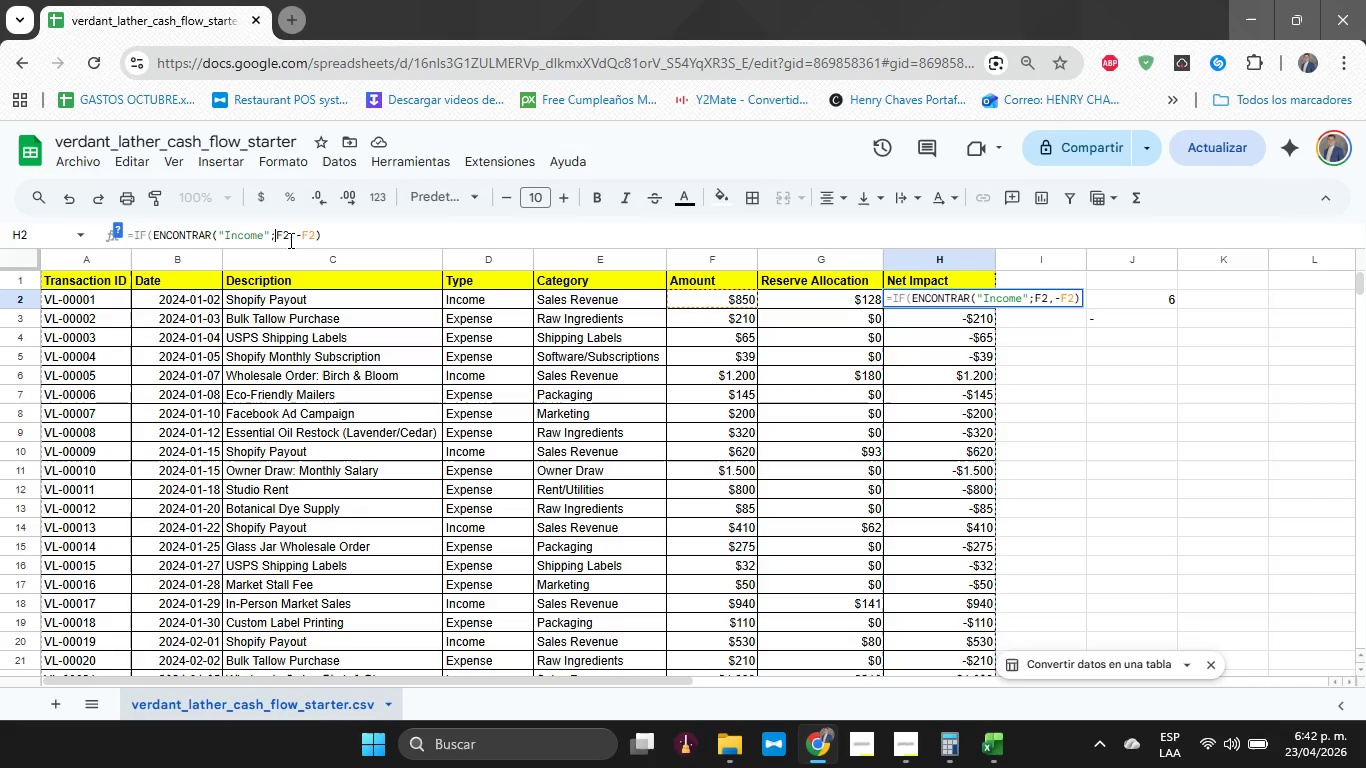 
key(ArrowRight)
 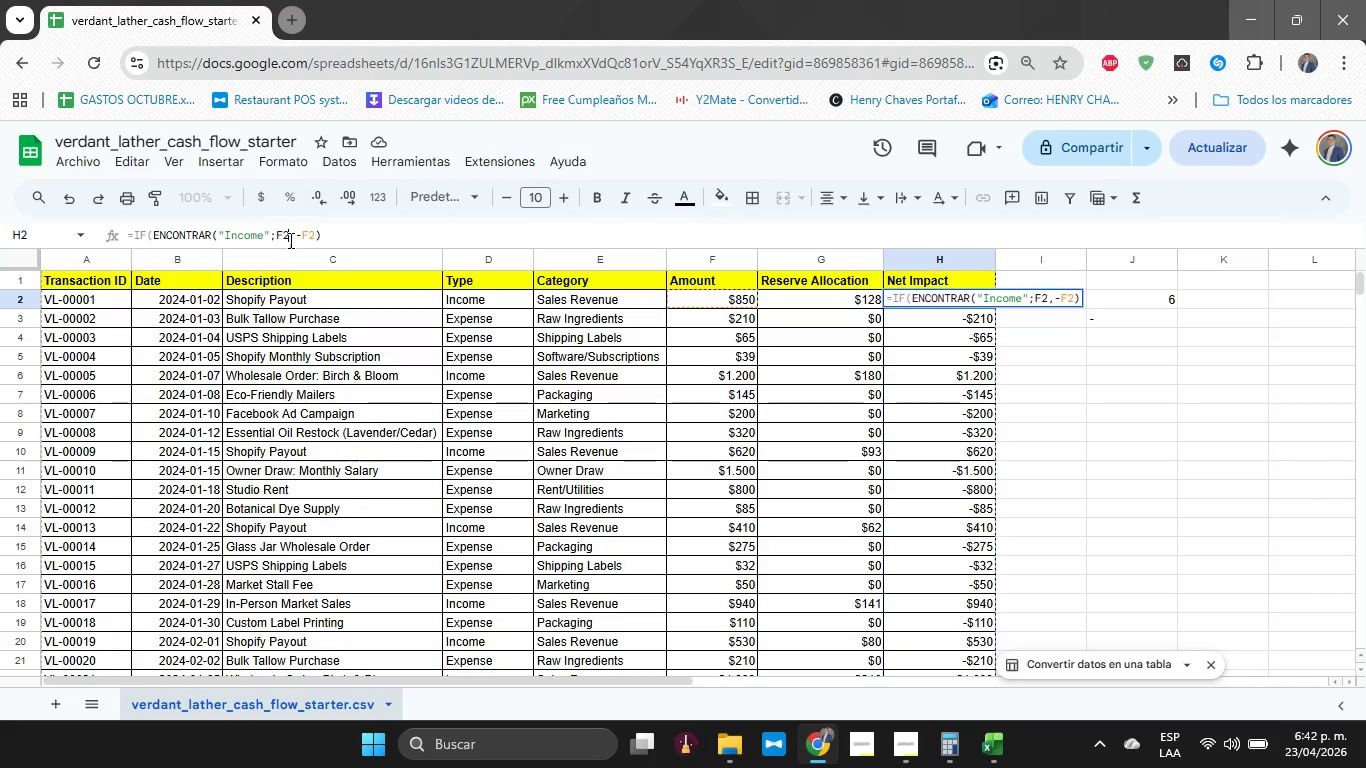 
key(ArrowRight)
 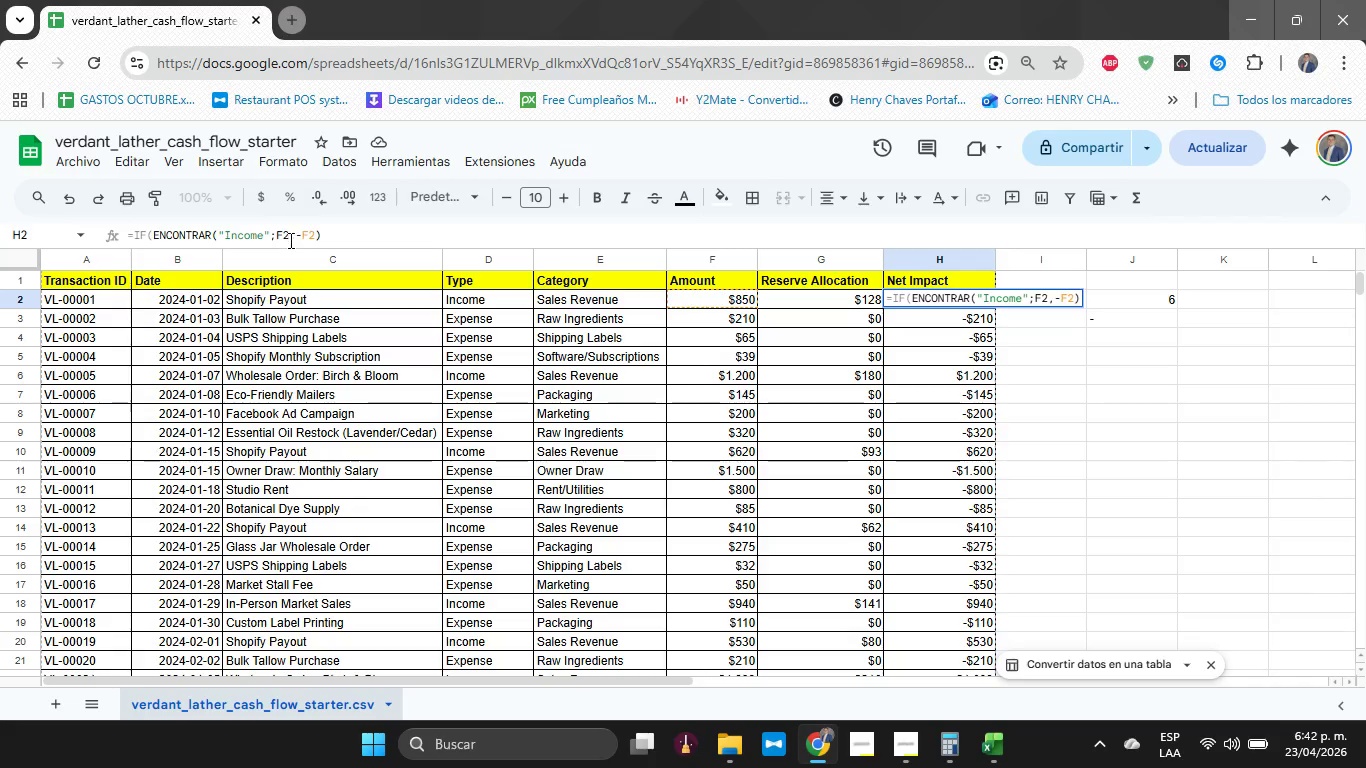 
key(ArrowRight)
 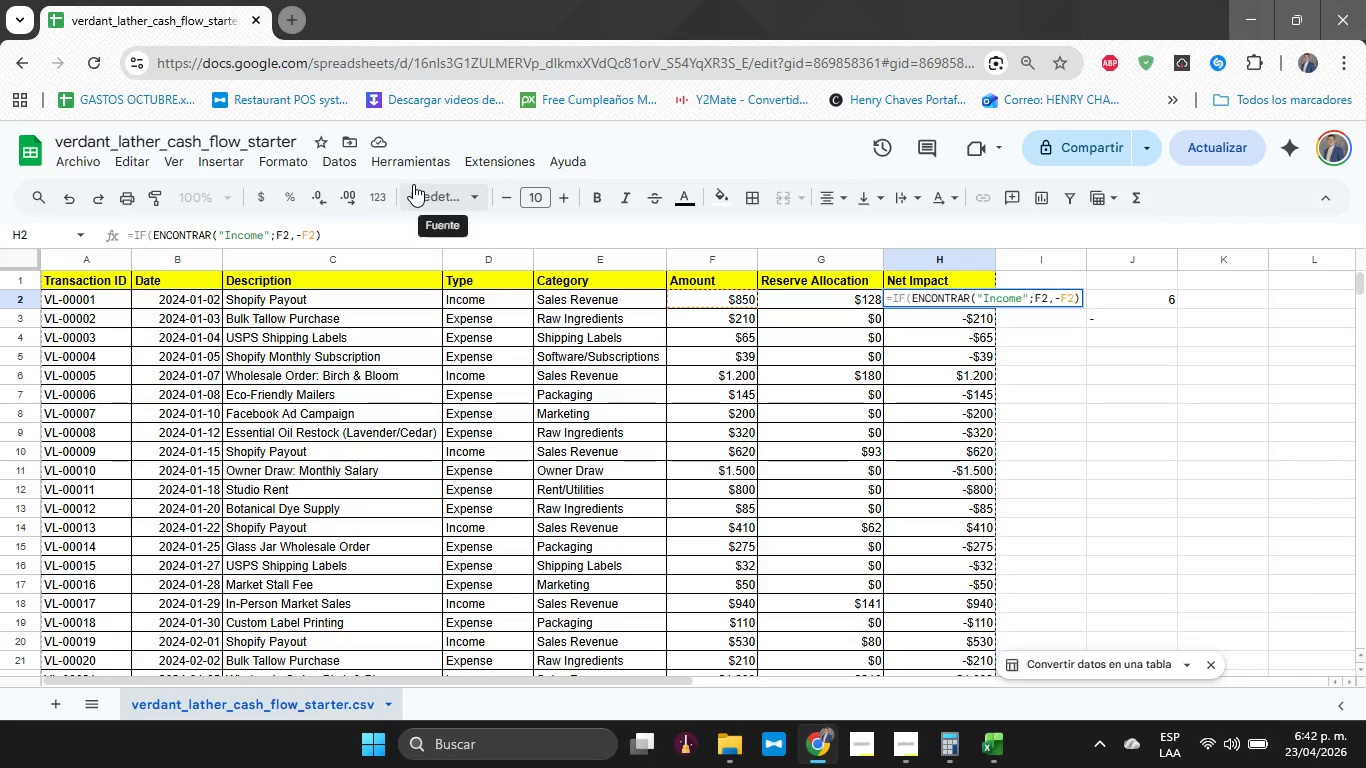 
key(Backspace)
 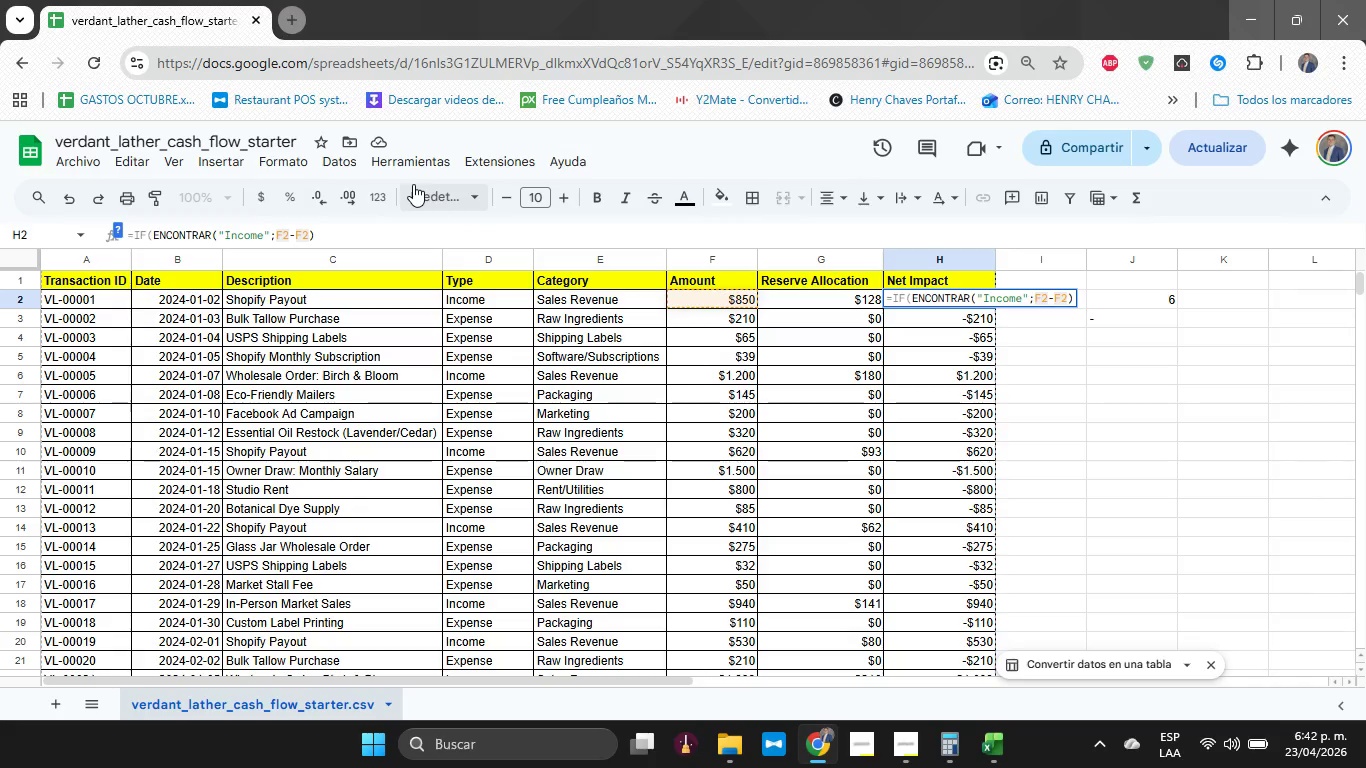 
key(Shift+Comma)
 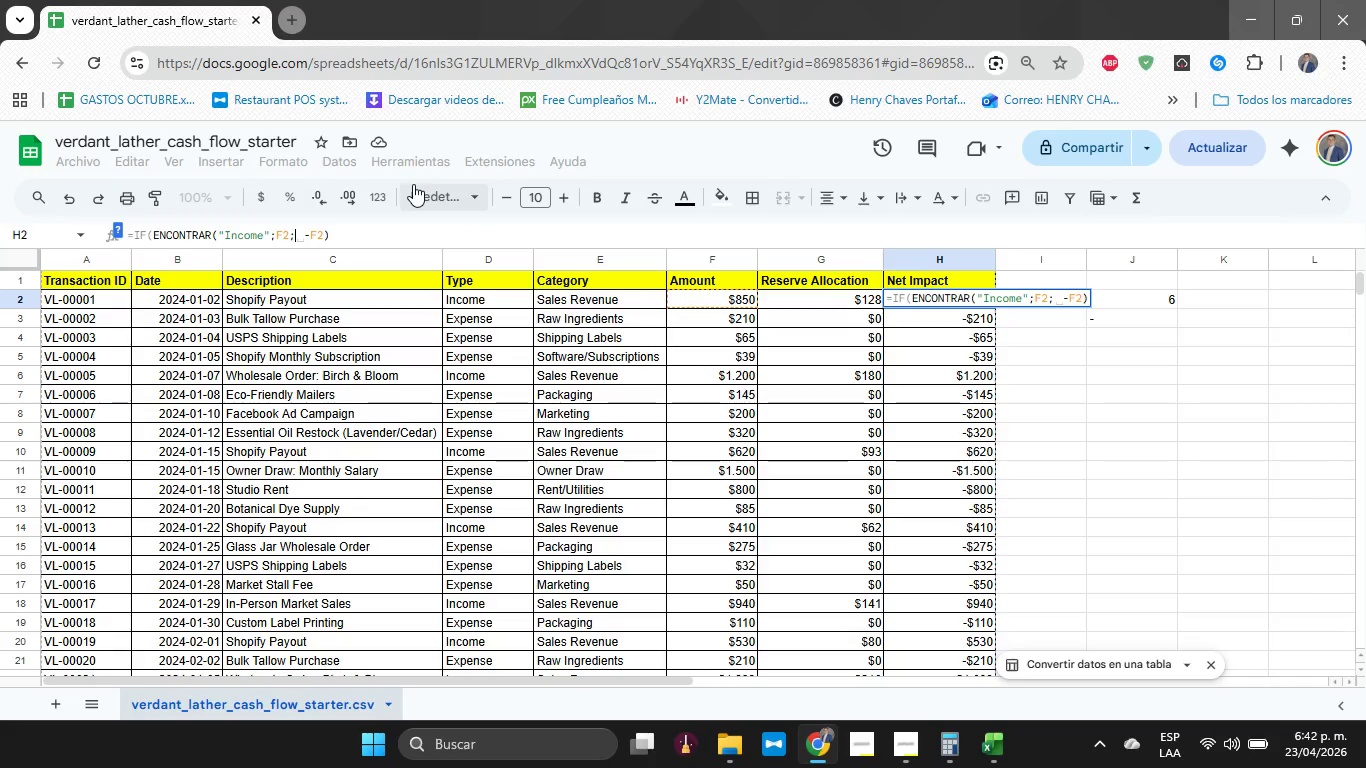 
key(ArrowRight)
 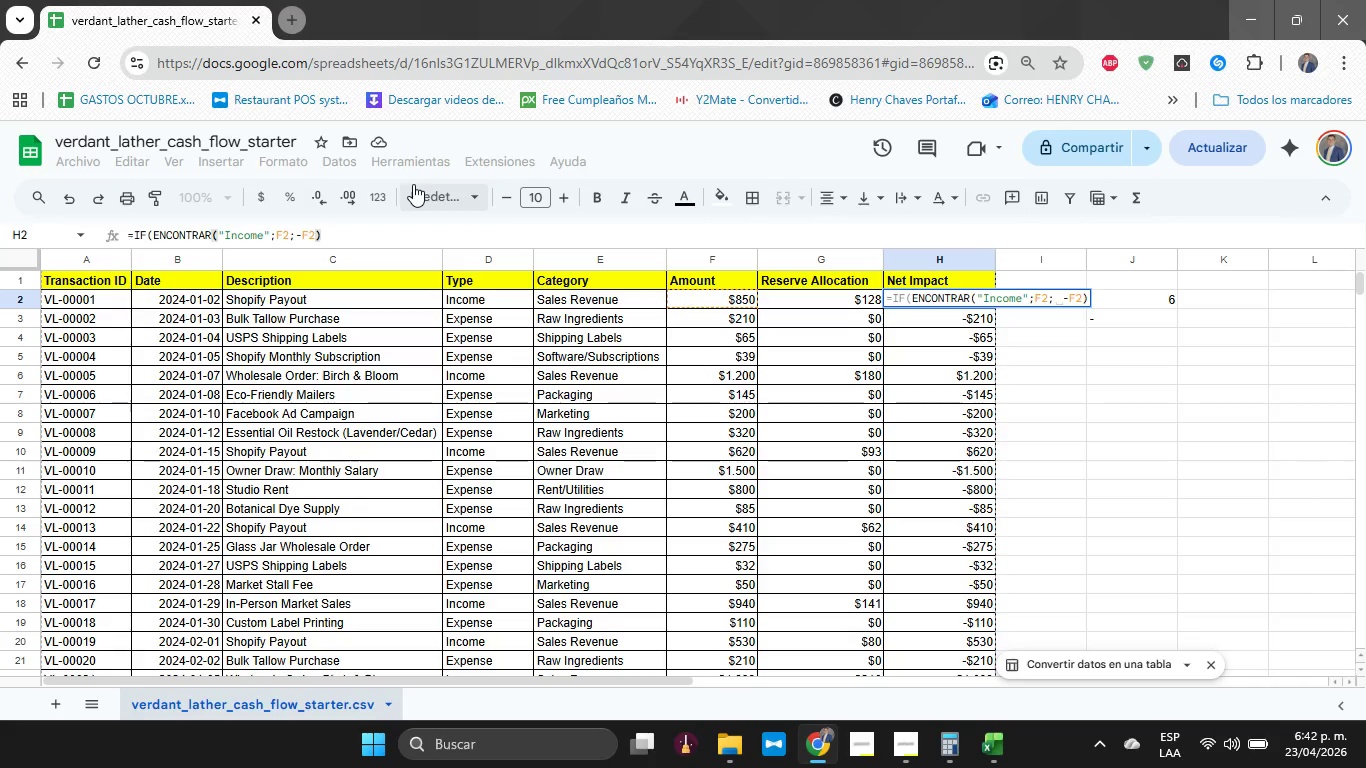 
key(ArrowRight)
 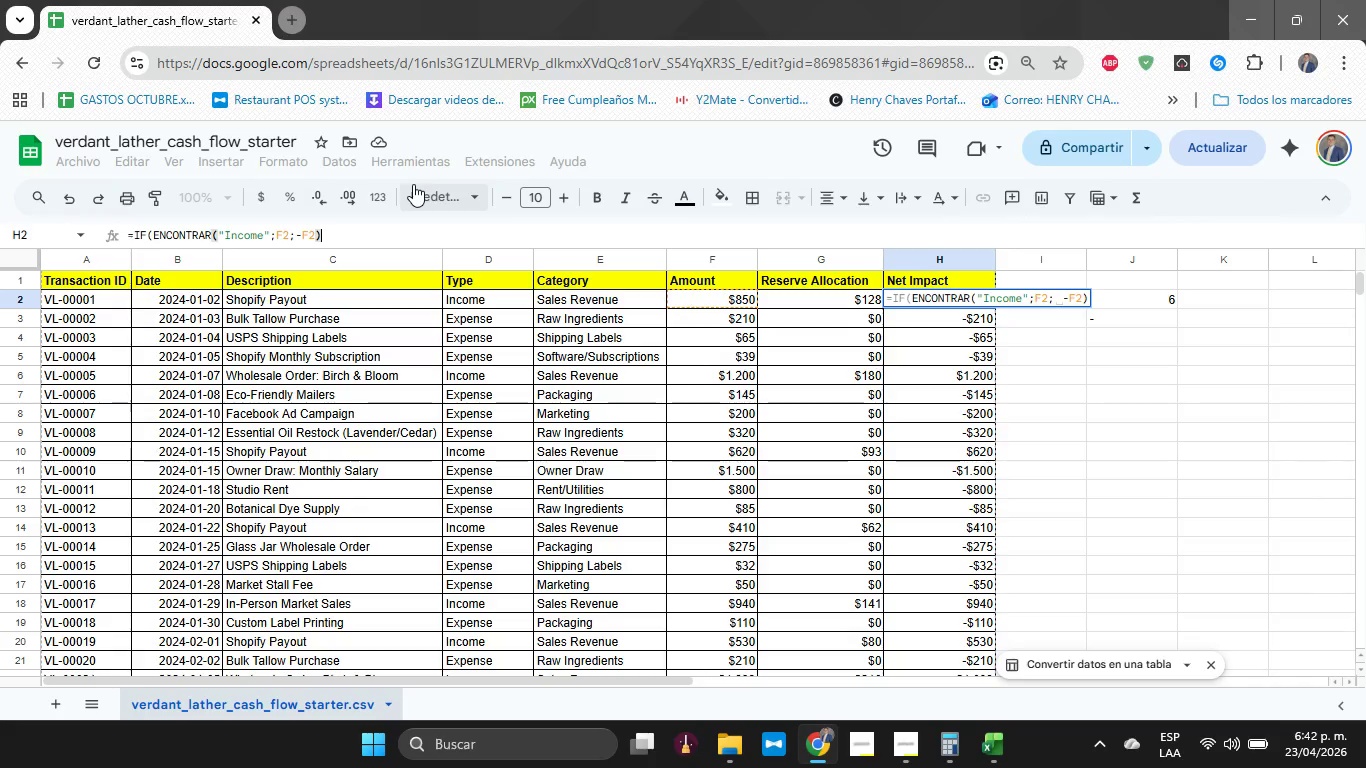 
key(ArrowRight)
 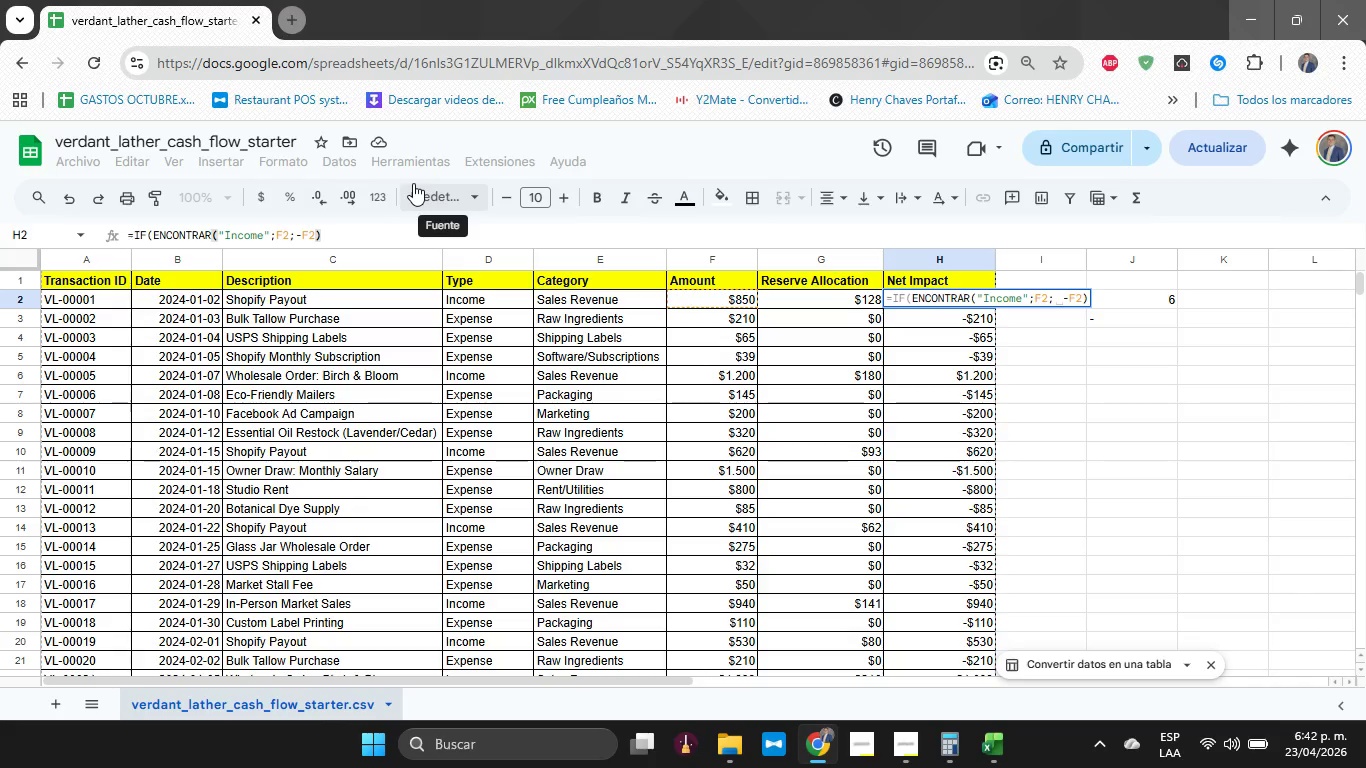 
hold_key(key=ArrowLeft, duration=0.34)
 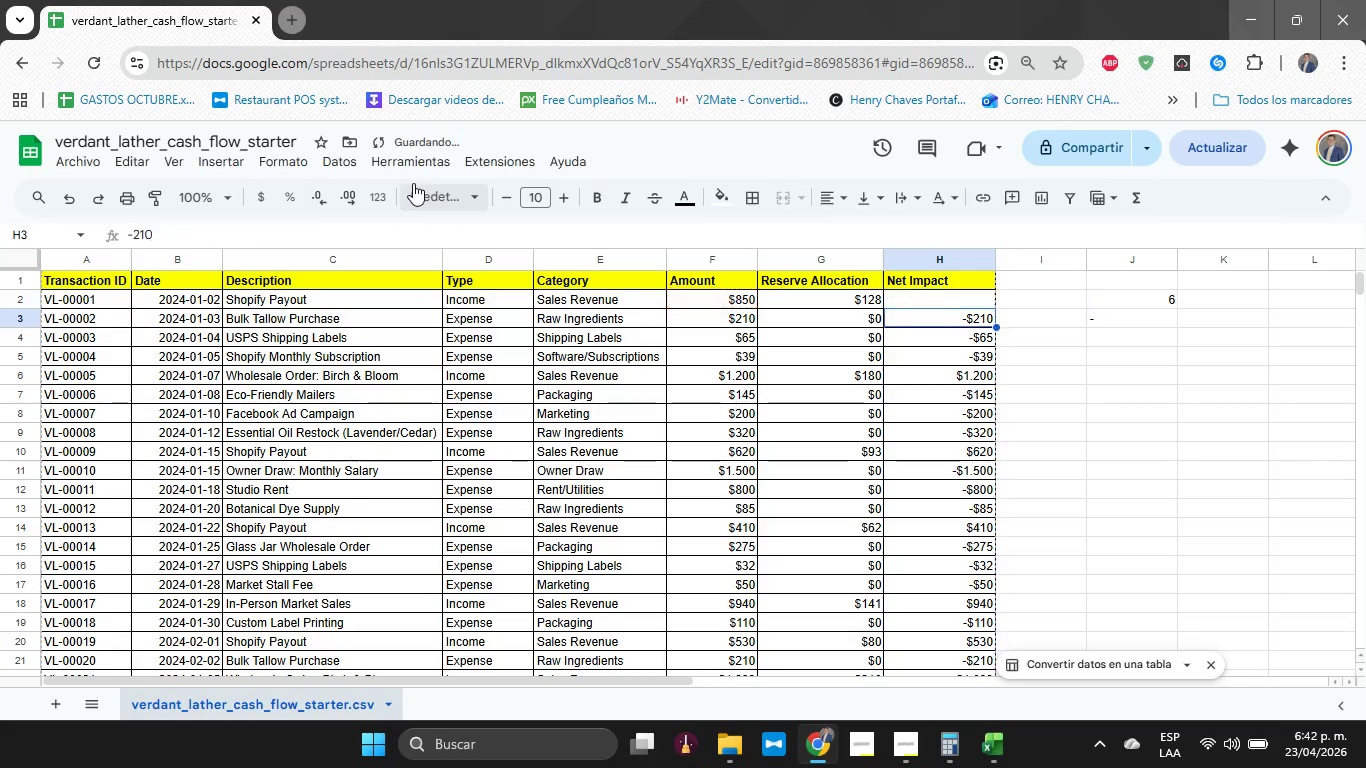 
key(Enter)
 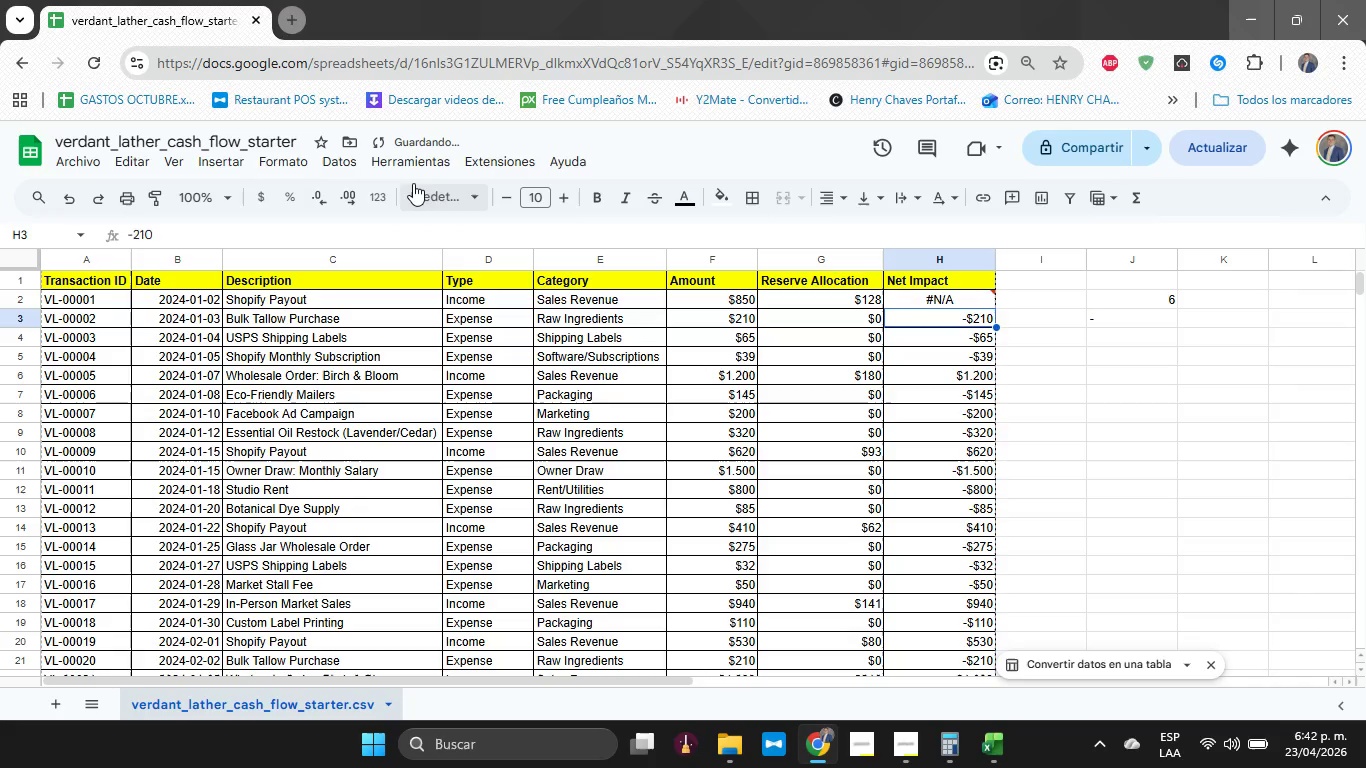 
key(ArrowUp)
 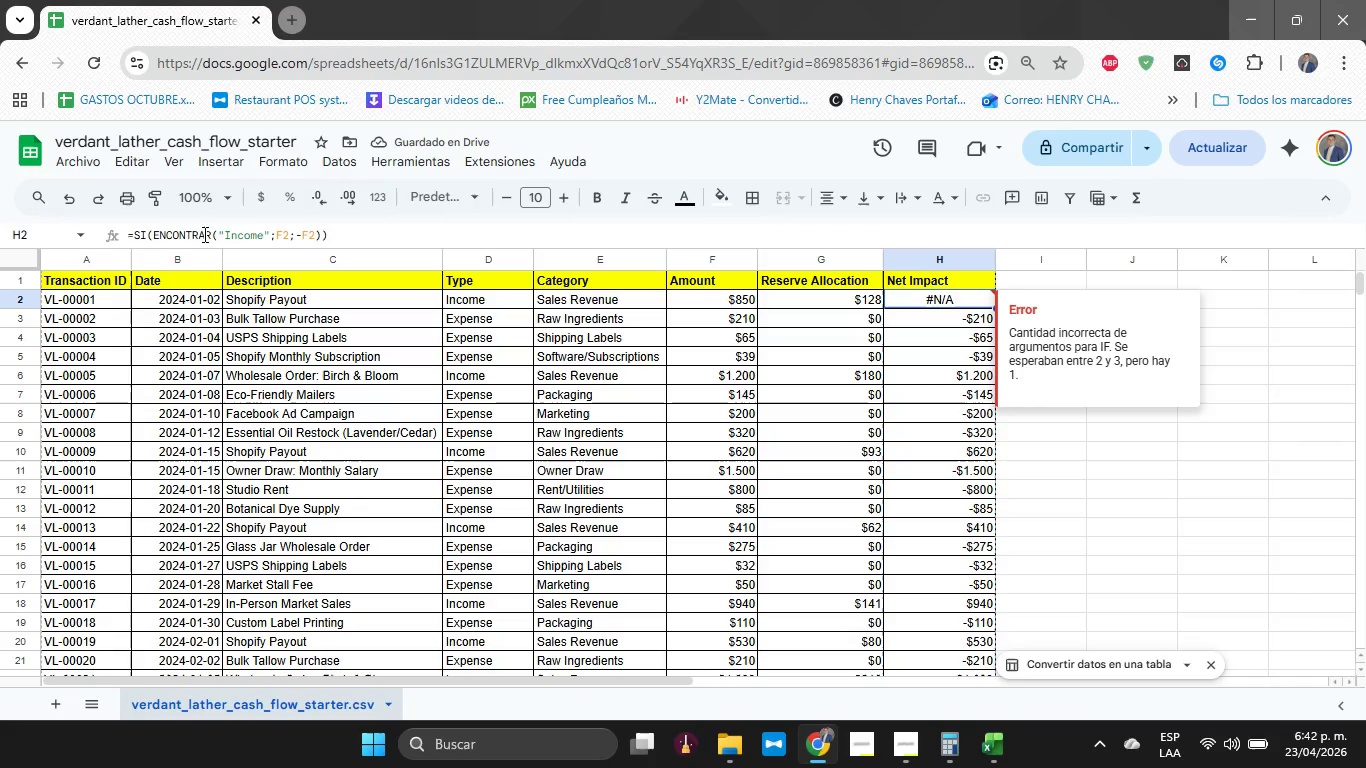 
wait(5.38)
 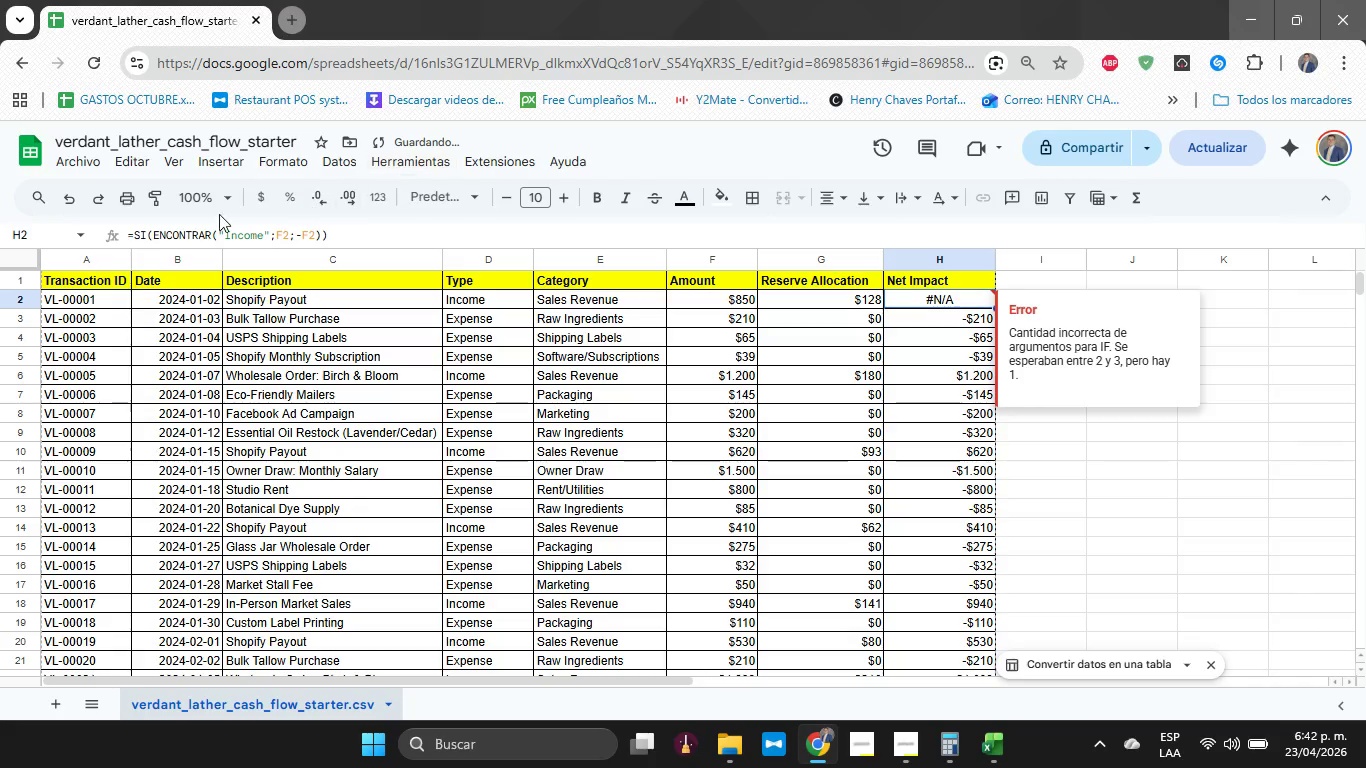 
left_click([214, 237])
 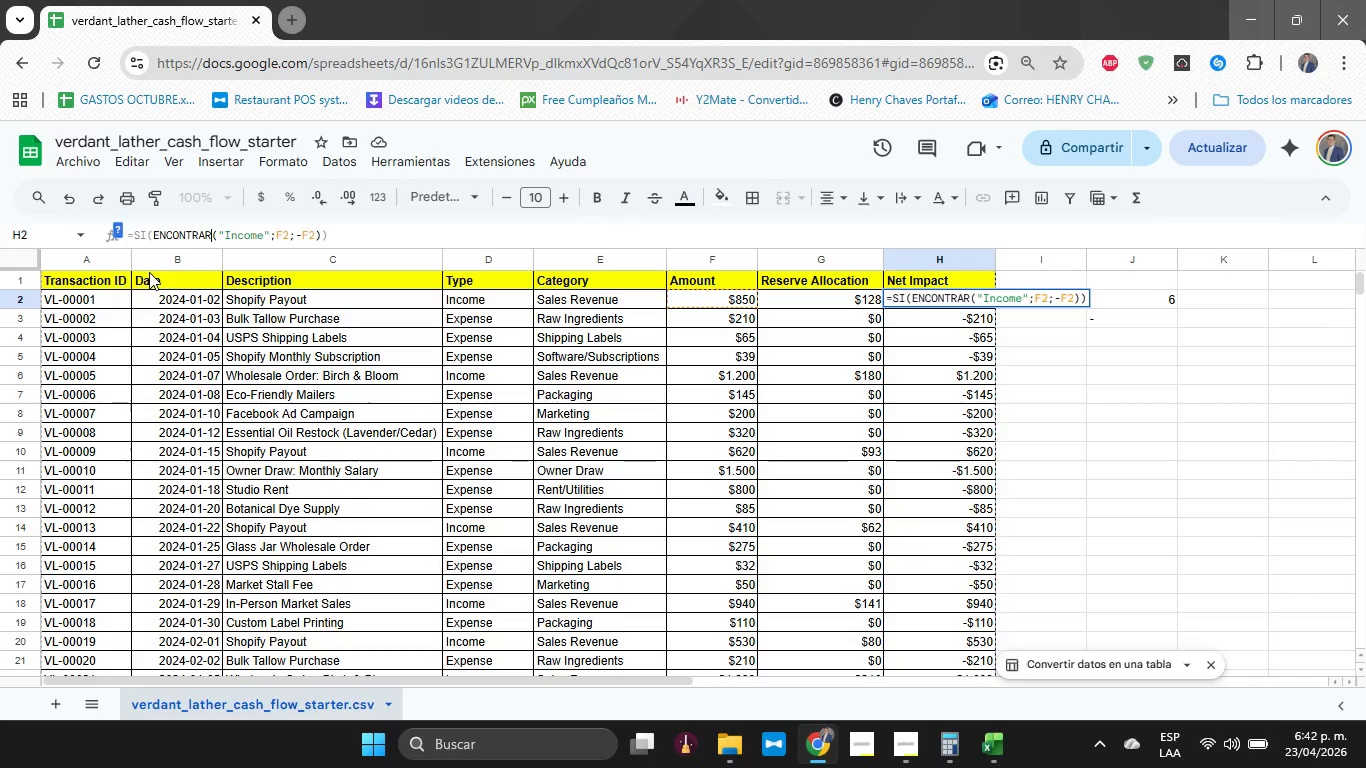 
key(Backspace)
 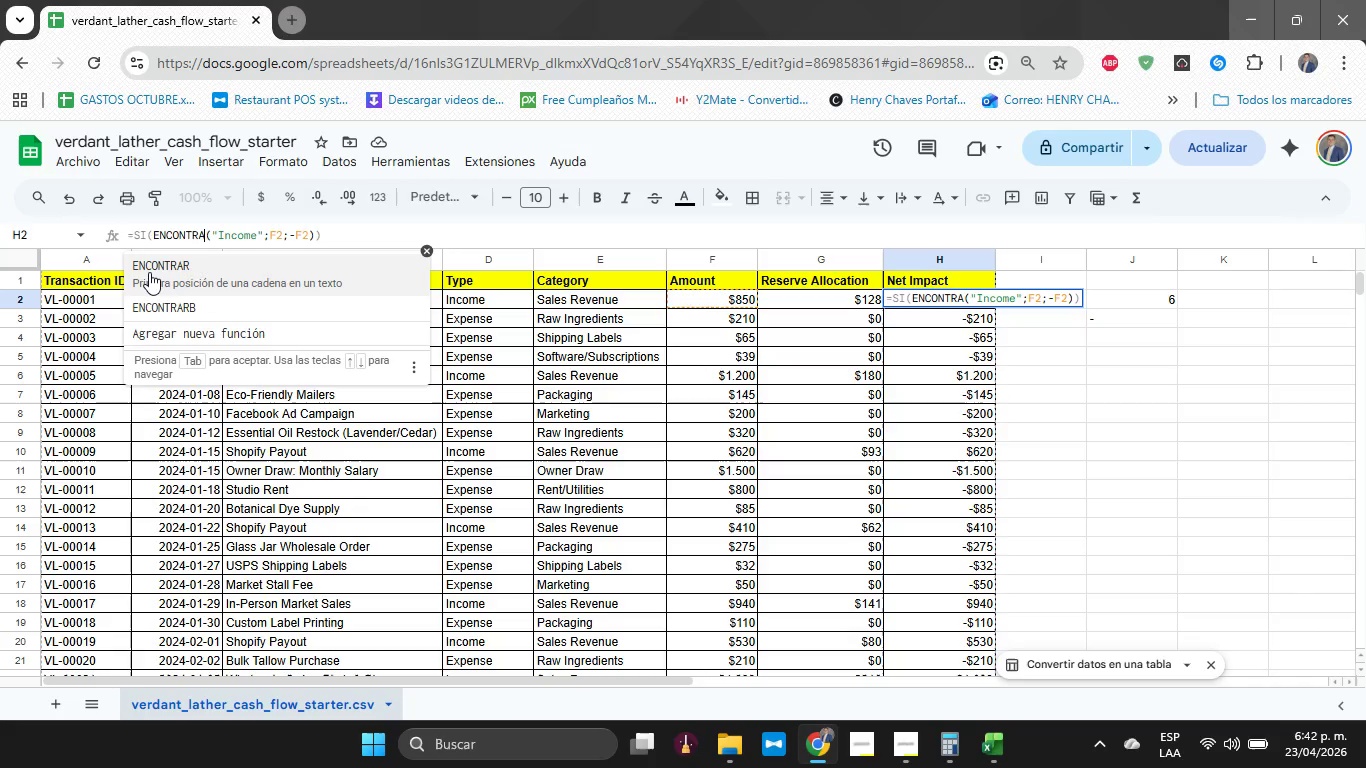 
key(Backspace)
 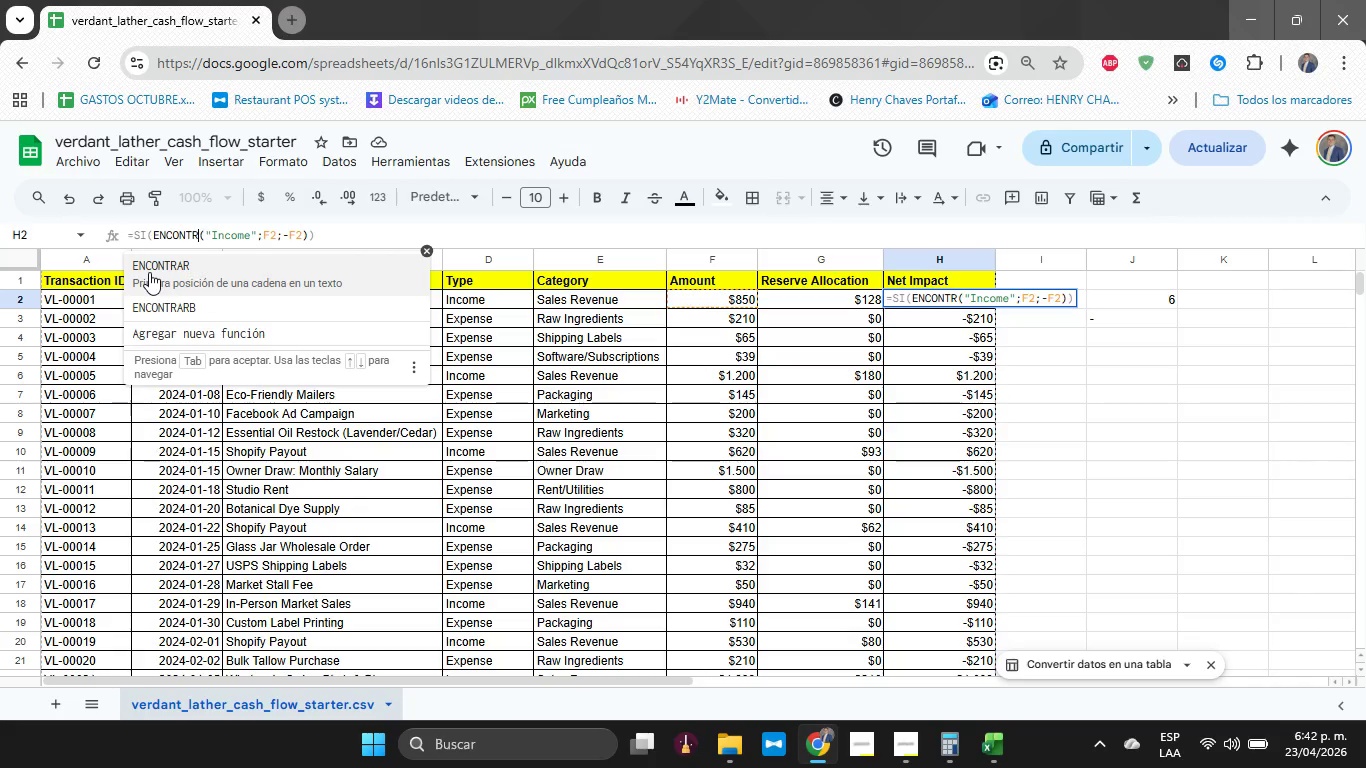 
key(Backspace)
 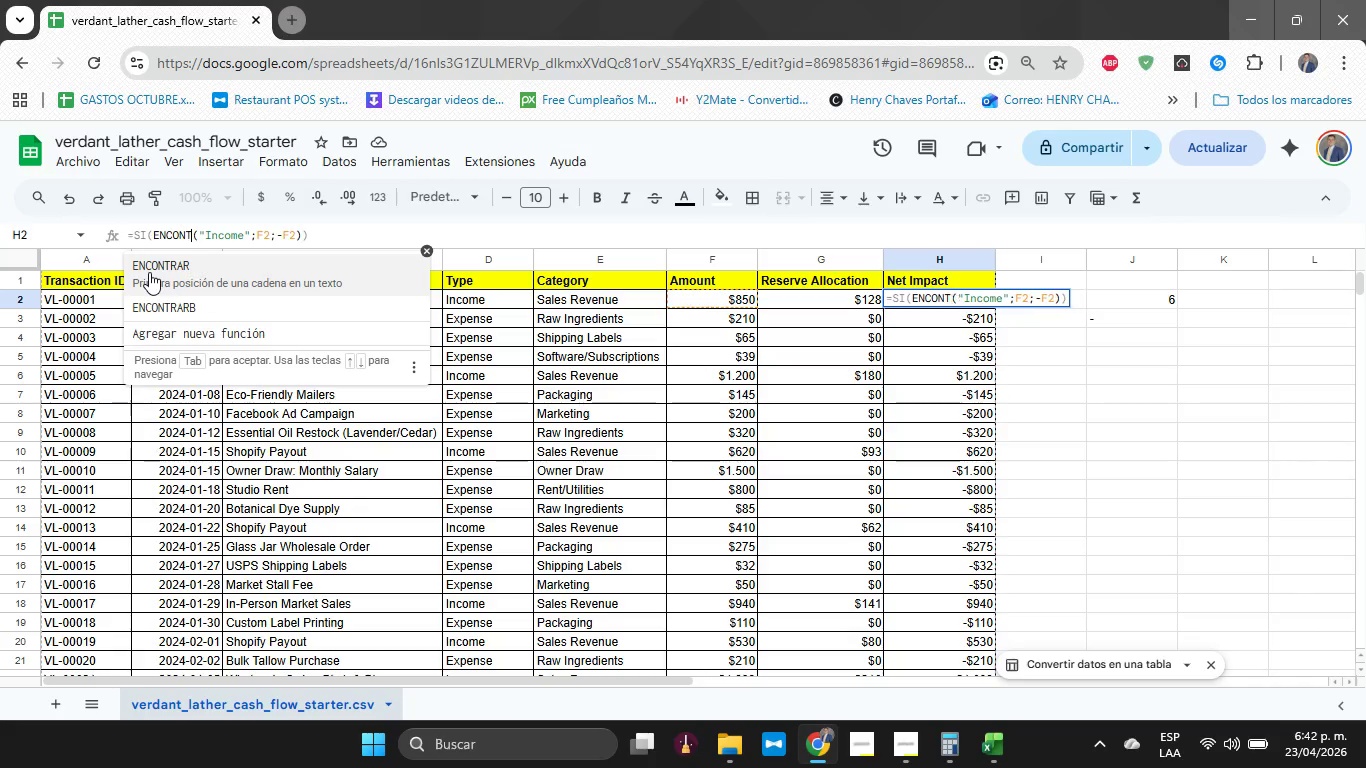 
key(Backspace)
 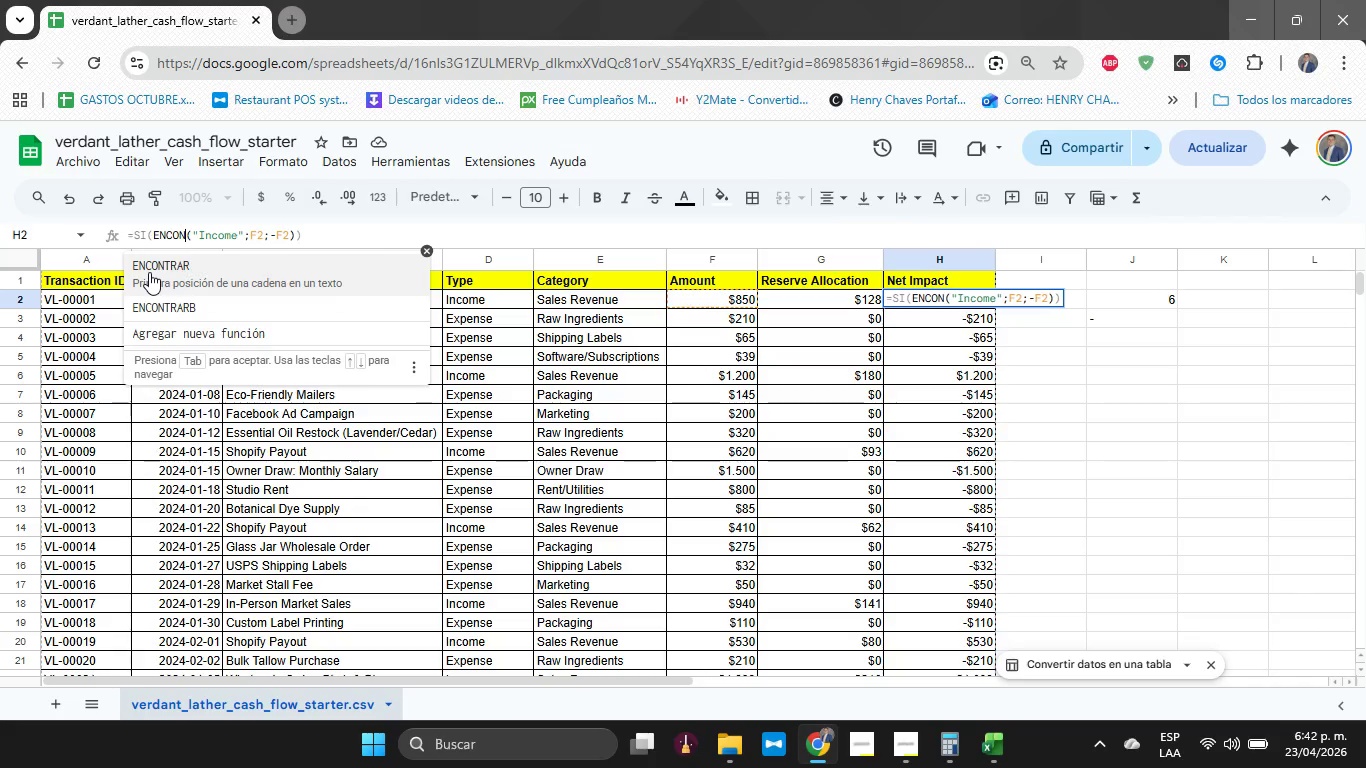 
key(Backspace)
 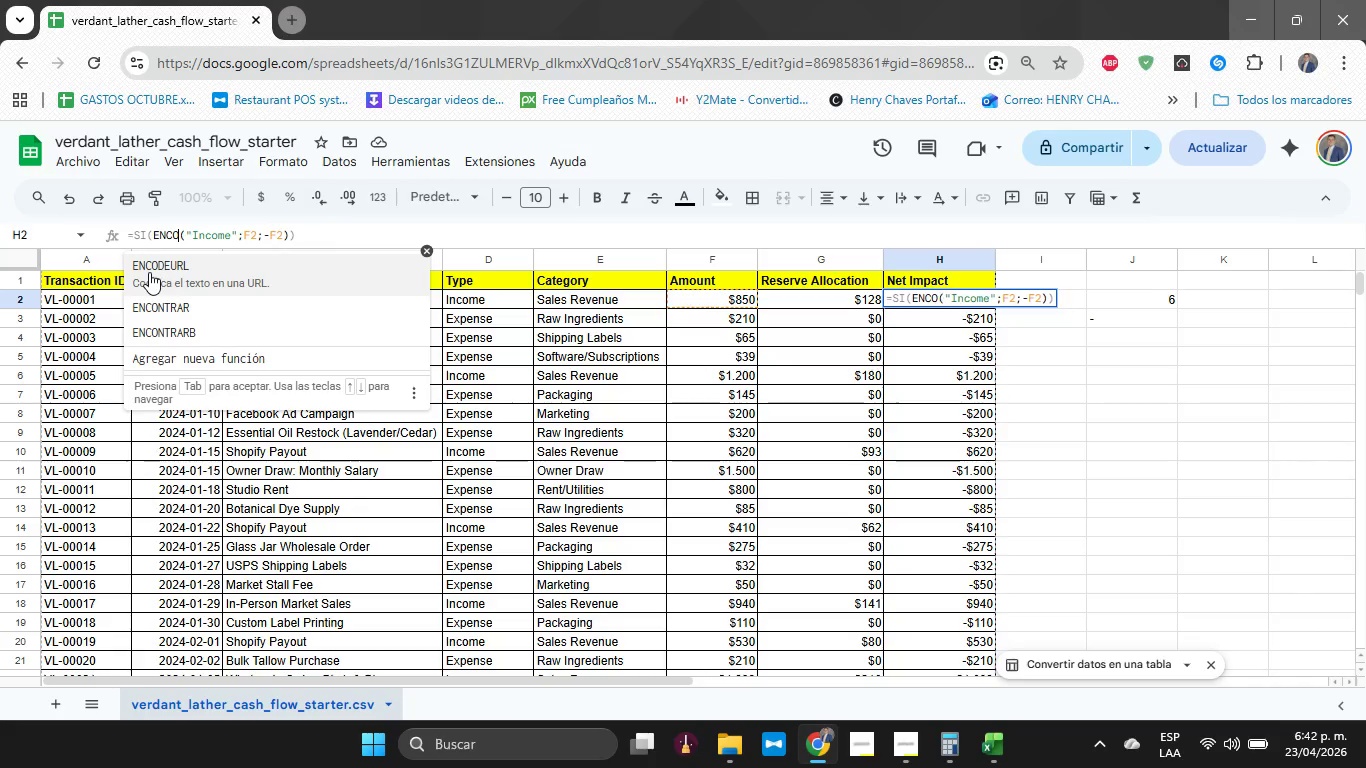 
key(Backspace)
 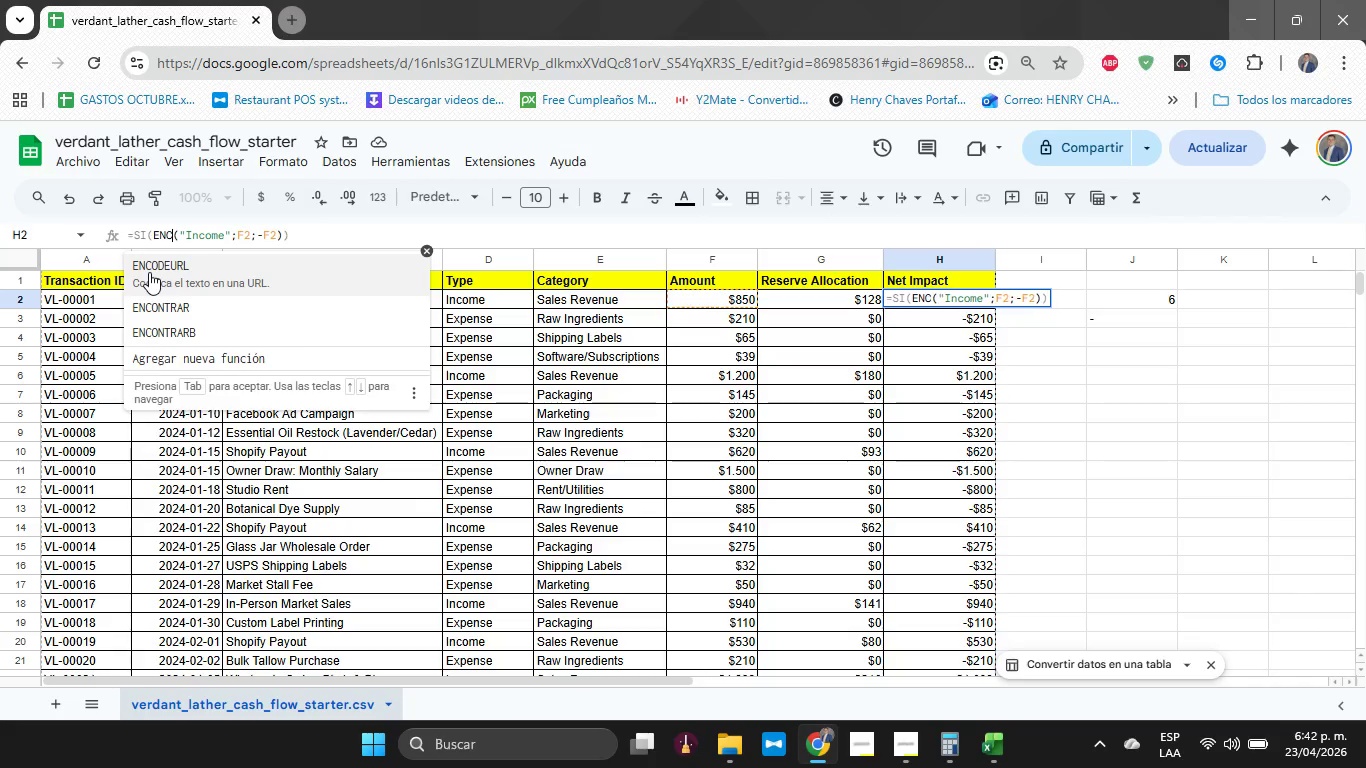 
key(Backspace)
 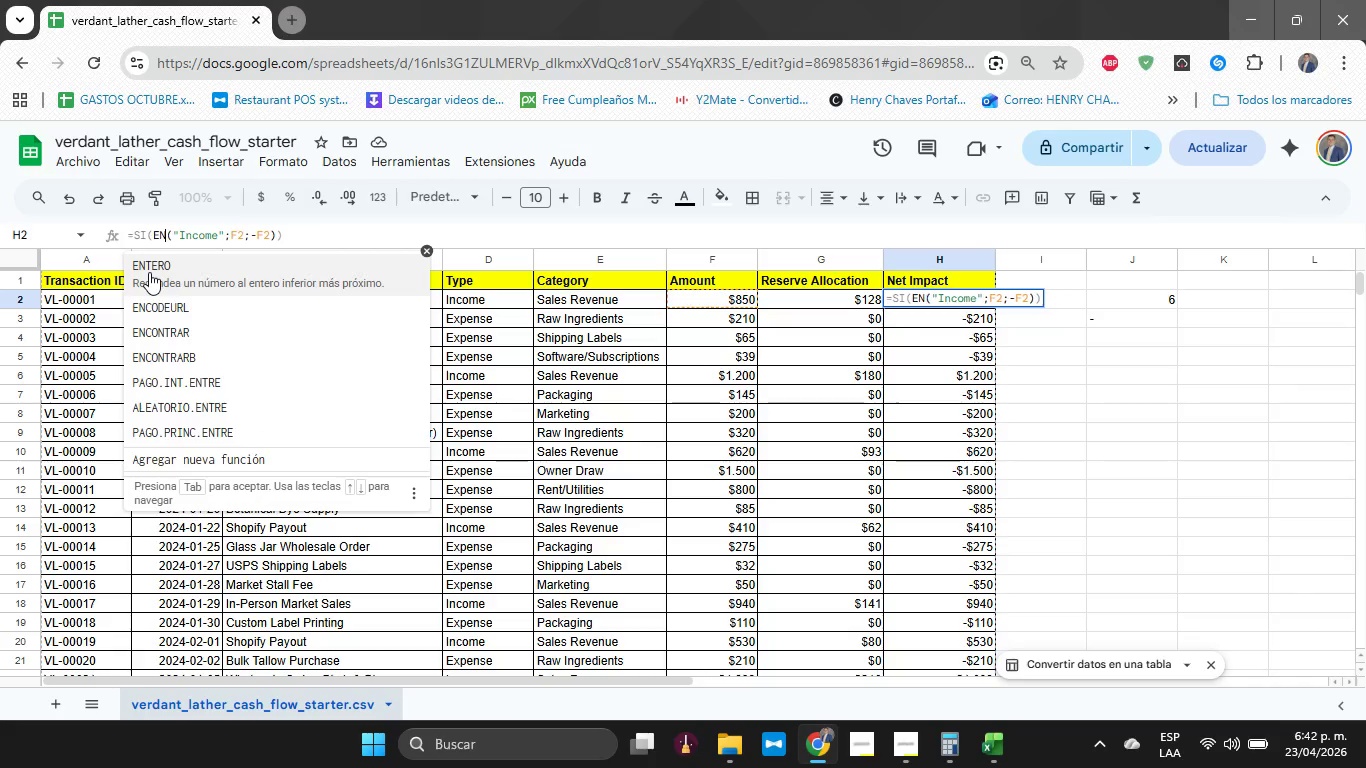 
key(Backspace)
 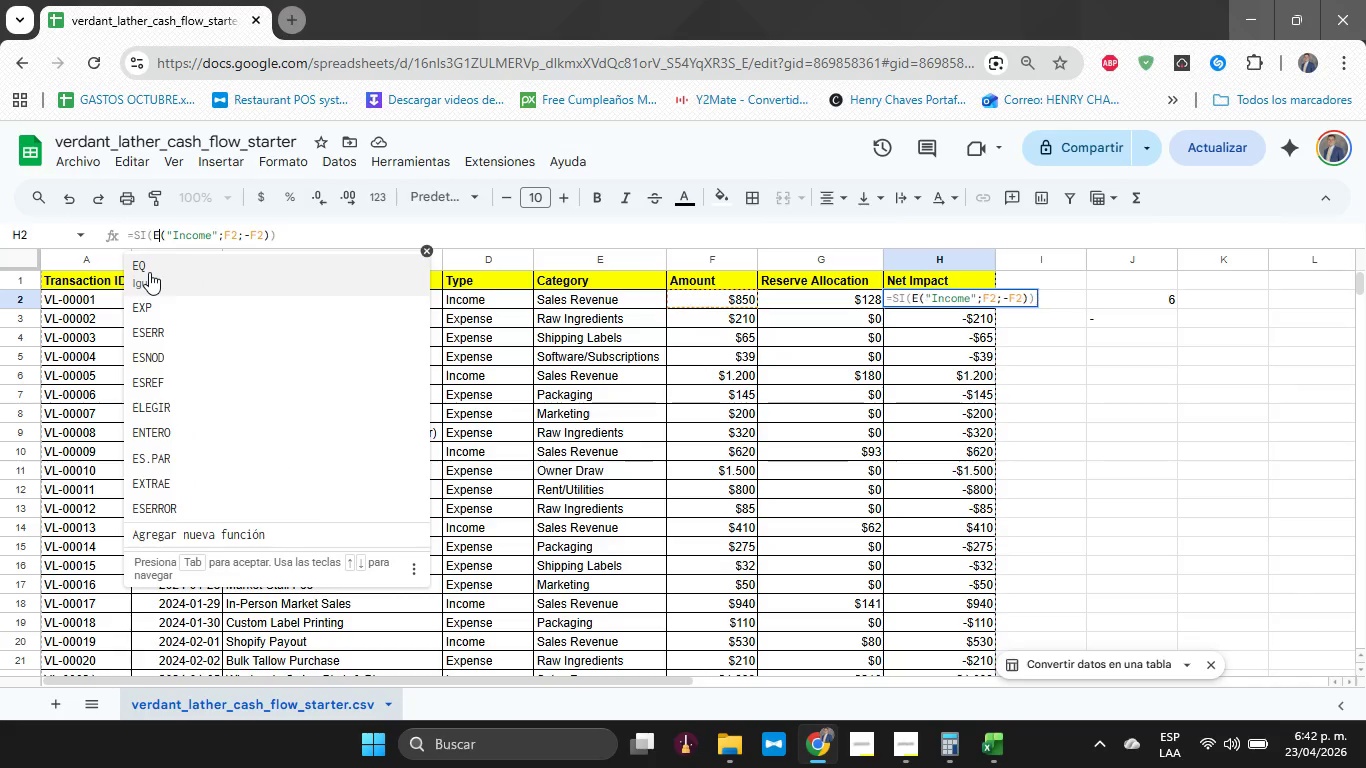 
key(Backspace)
 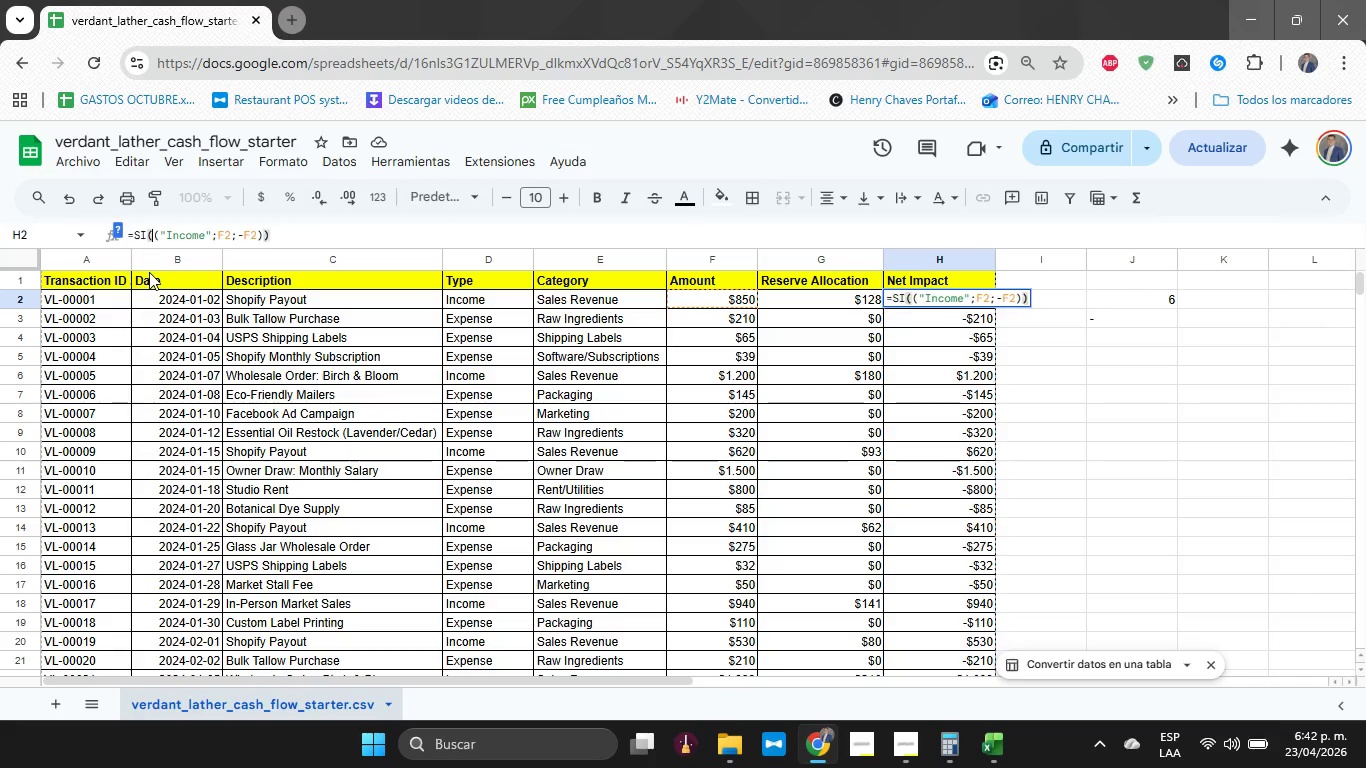 
key(Backspace)
 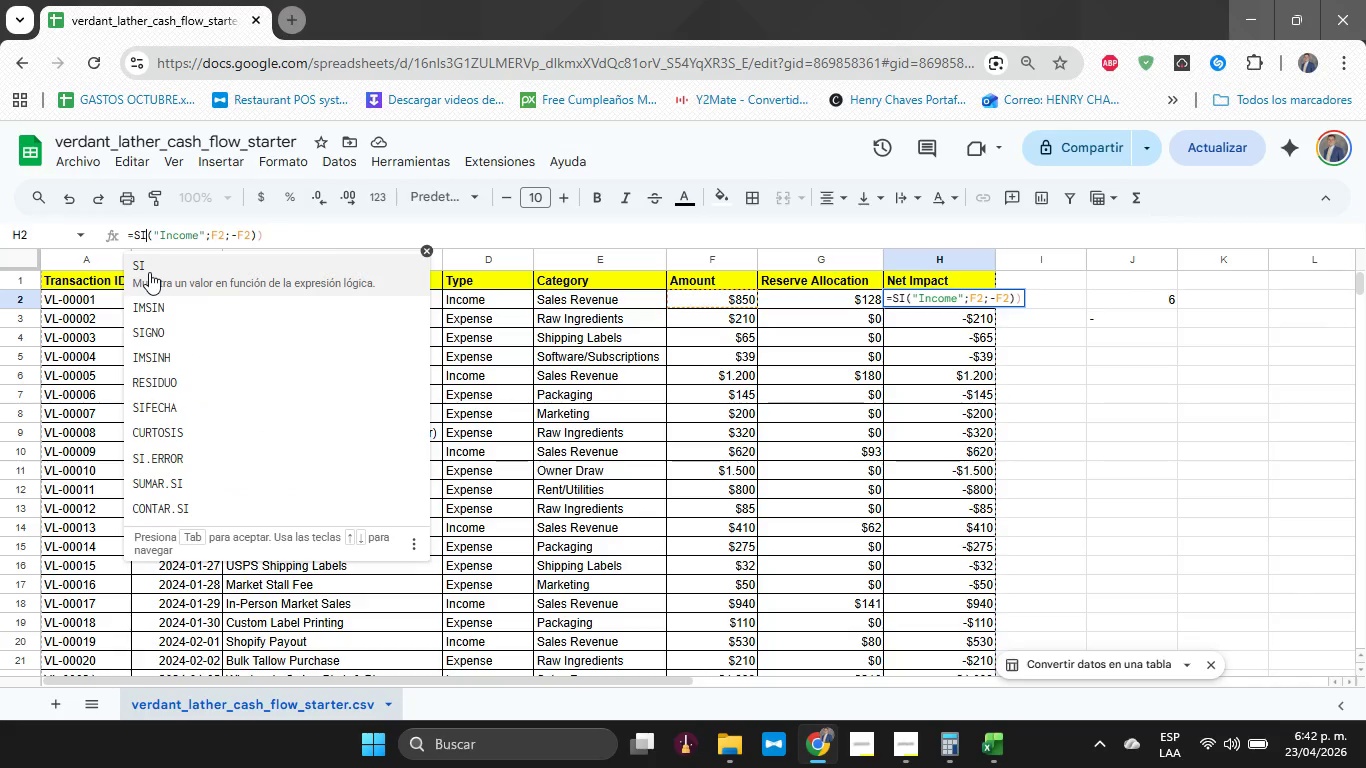 
key(Enter)
 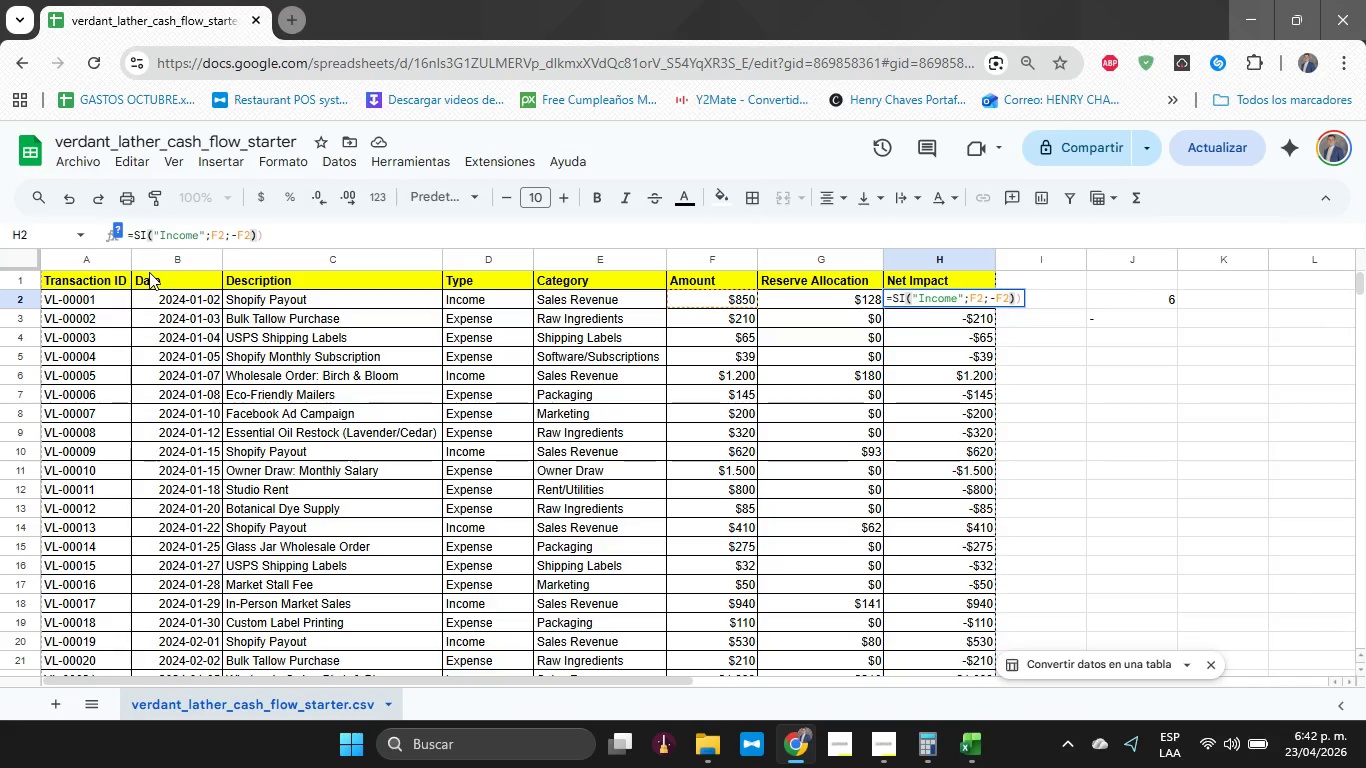 
key(Enter)
 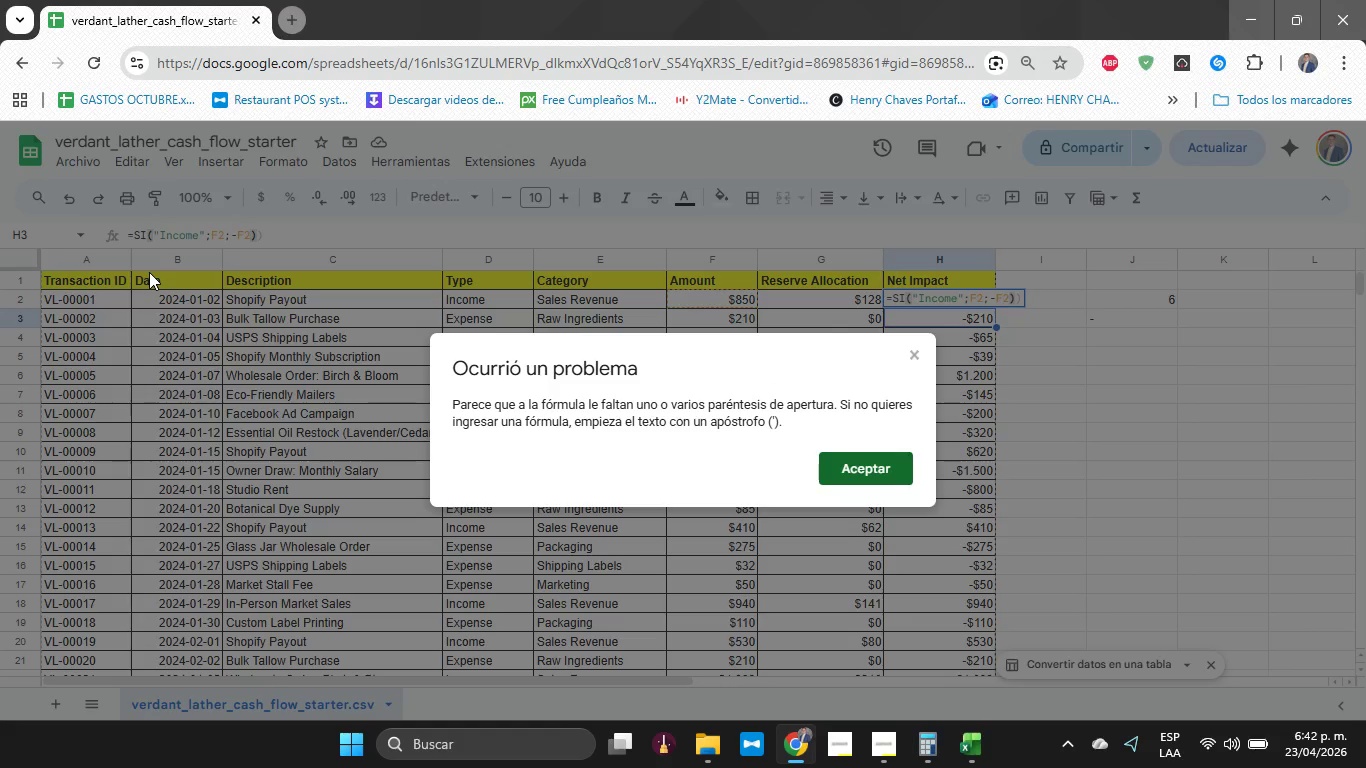 
key(Enter)
 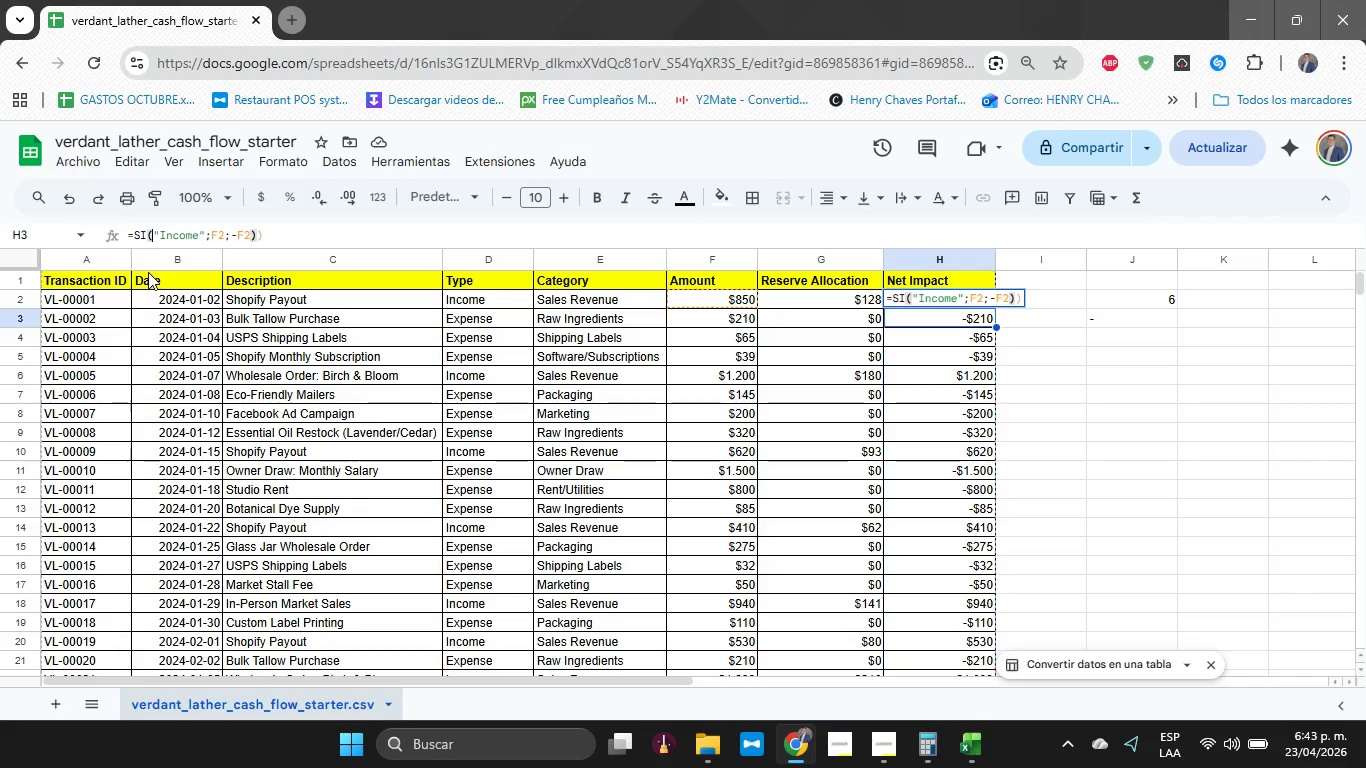 
type(D2)
 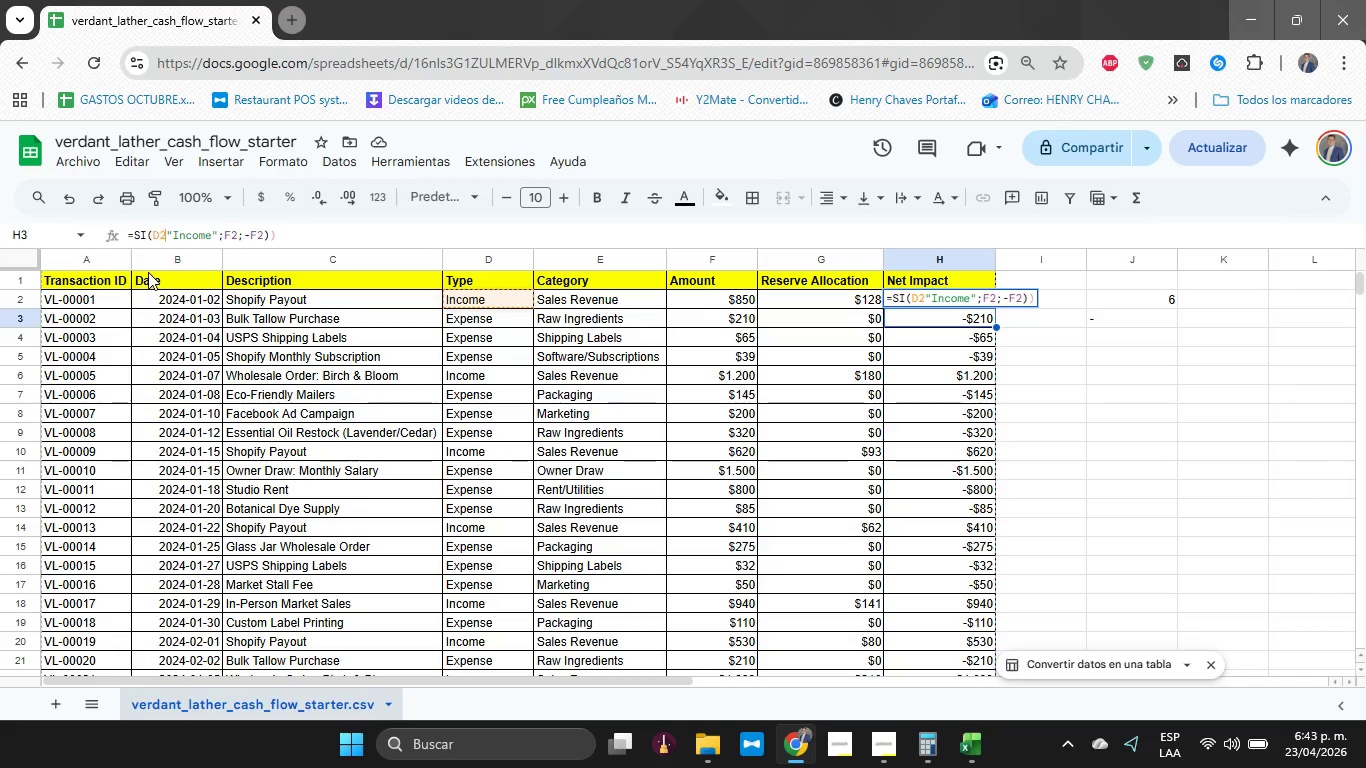 
key(Enter)
 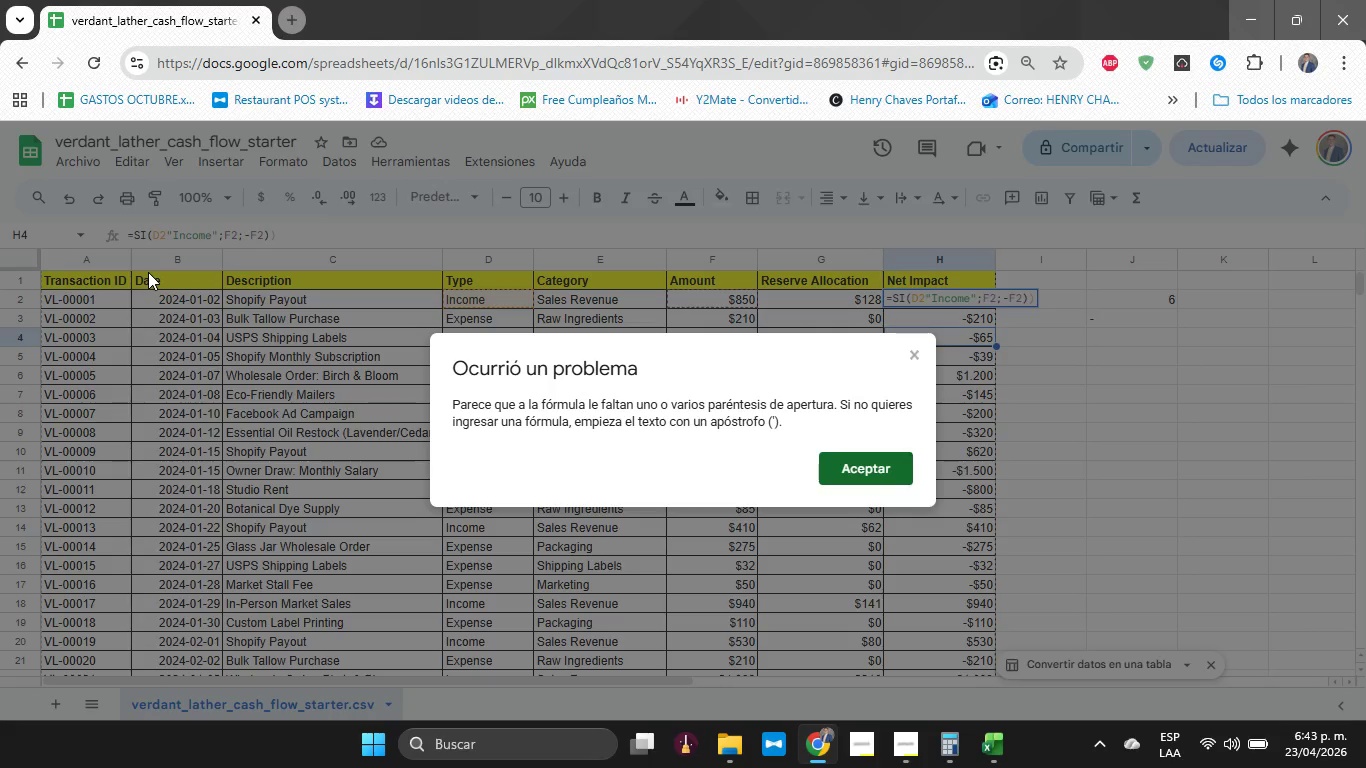 
key(Enter)
 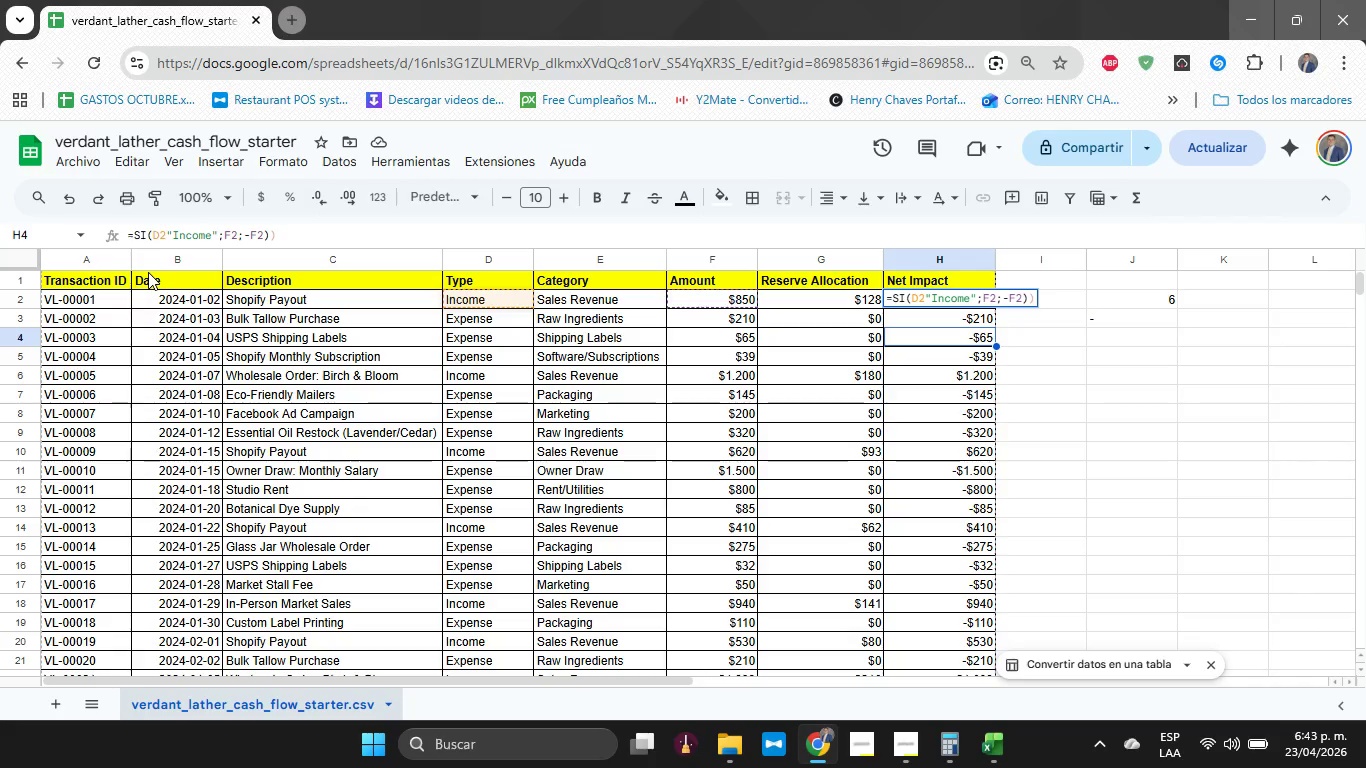 
key(ArrowLeft)
 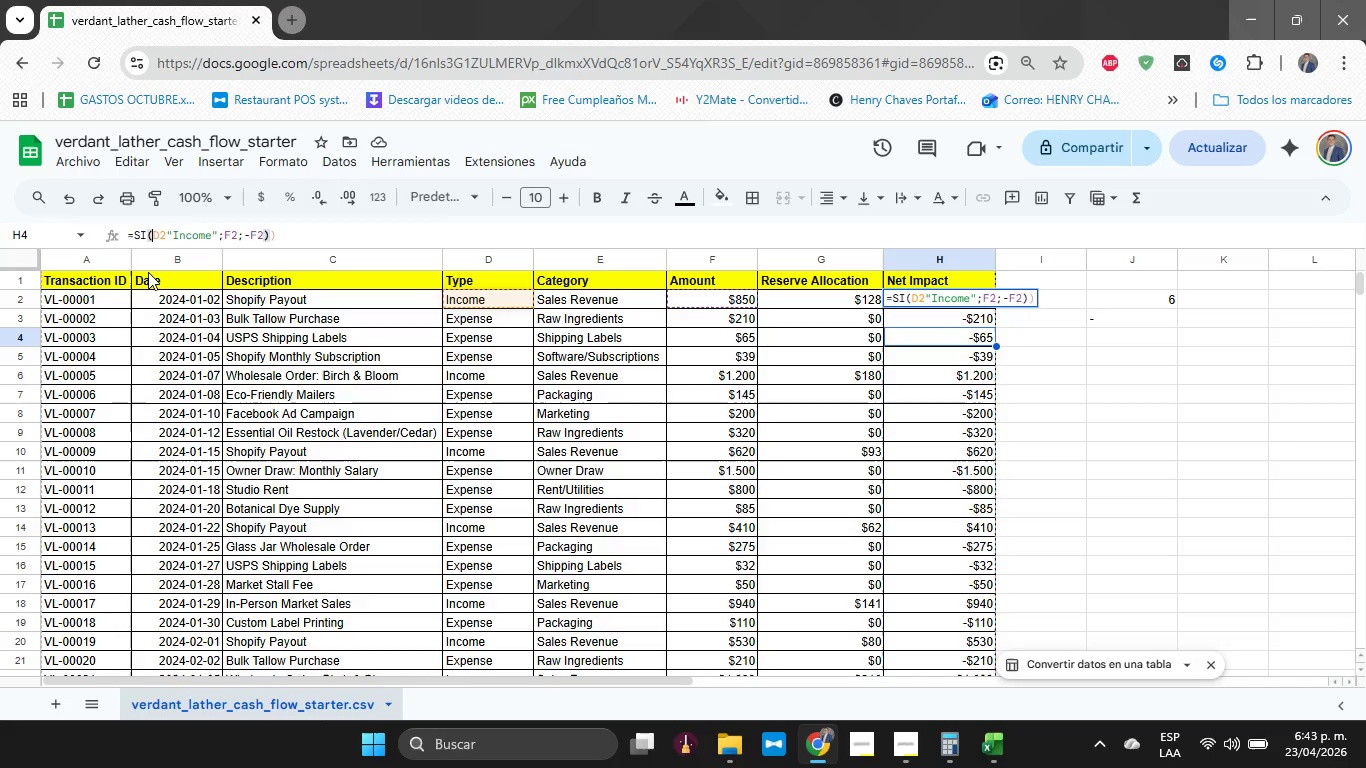 
key(ArrowLeft)
 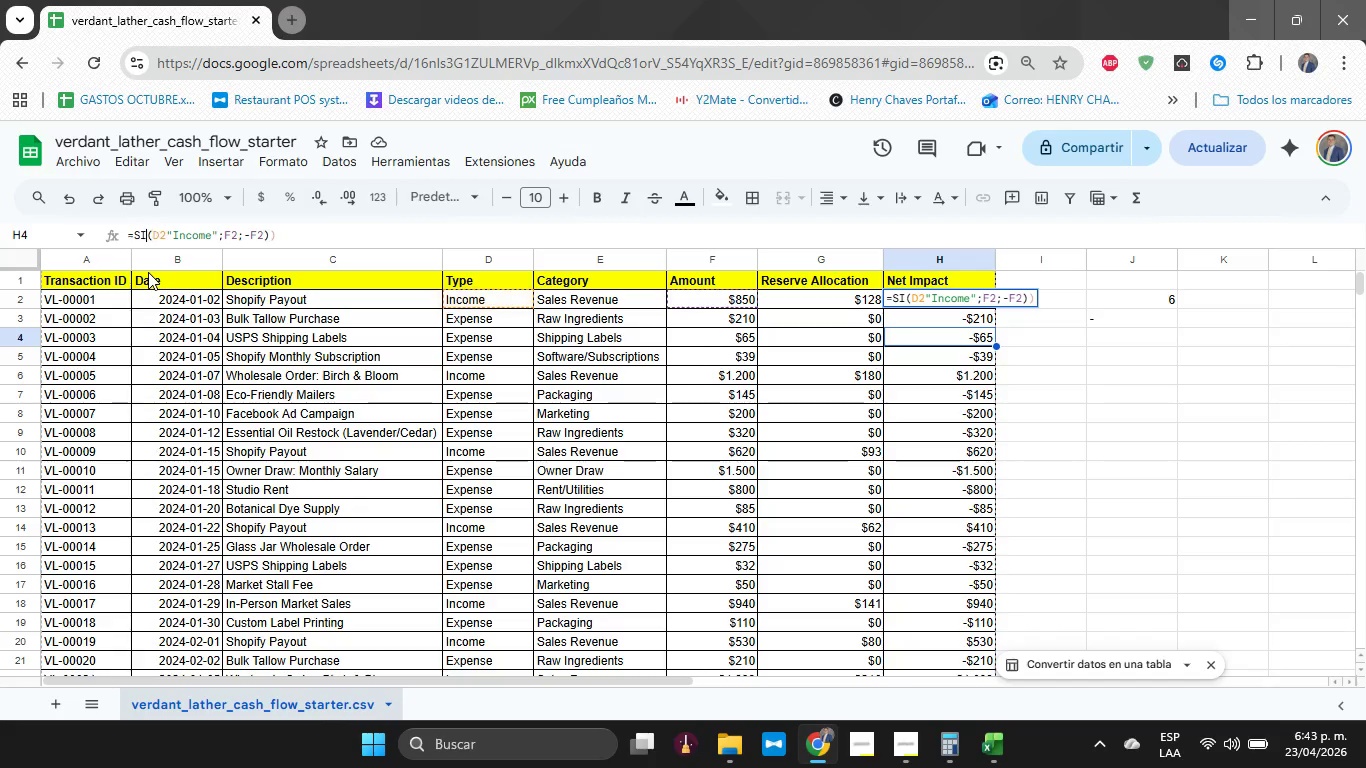 
key(ArrowLeft)
 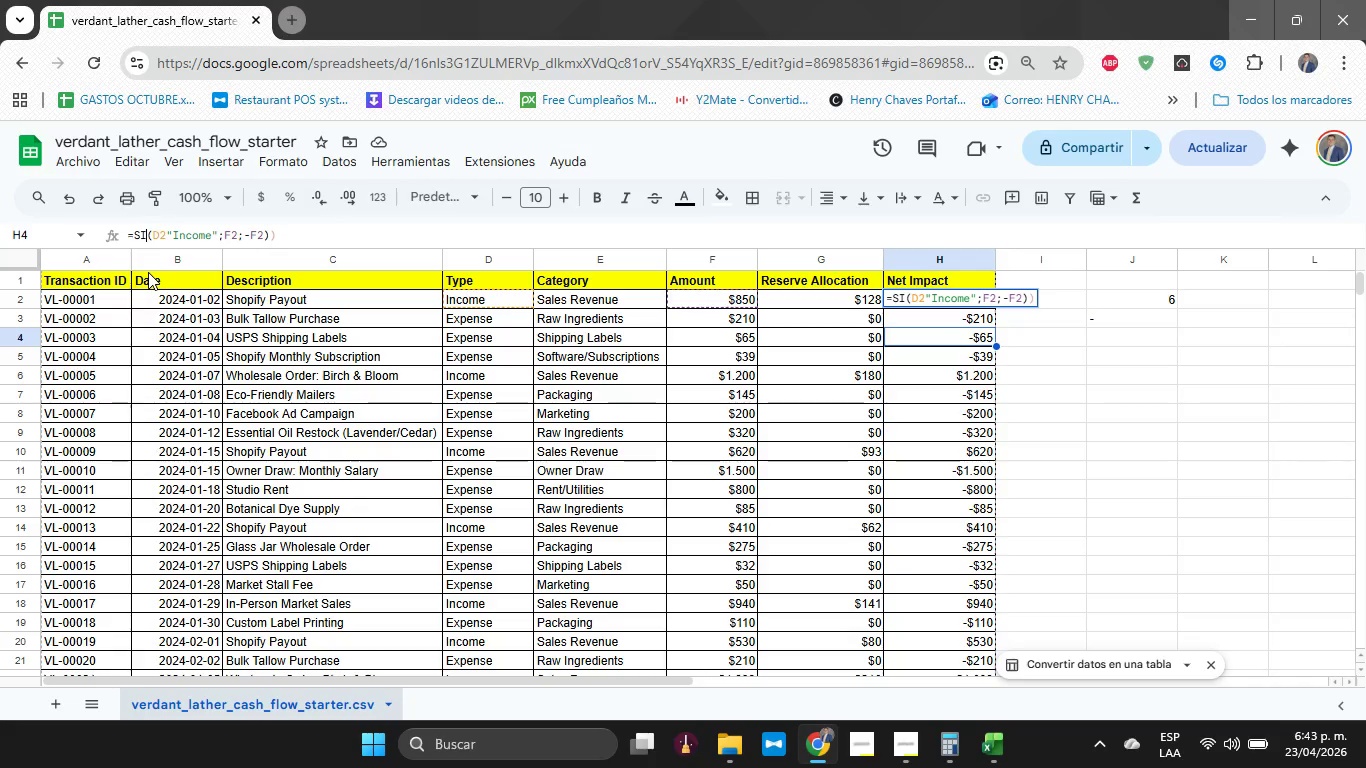 
key(ArrowLeft)
 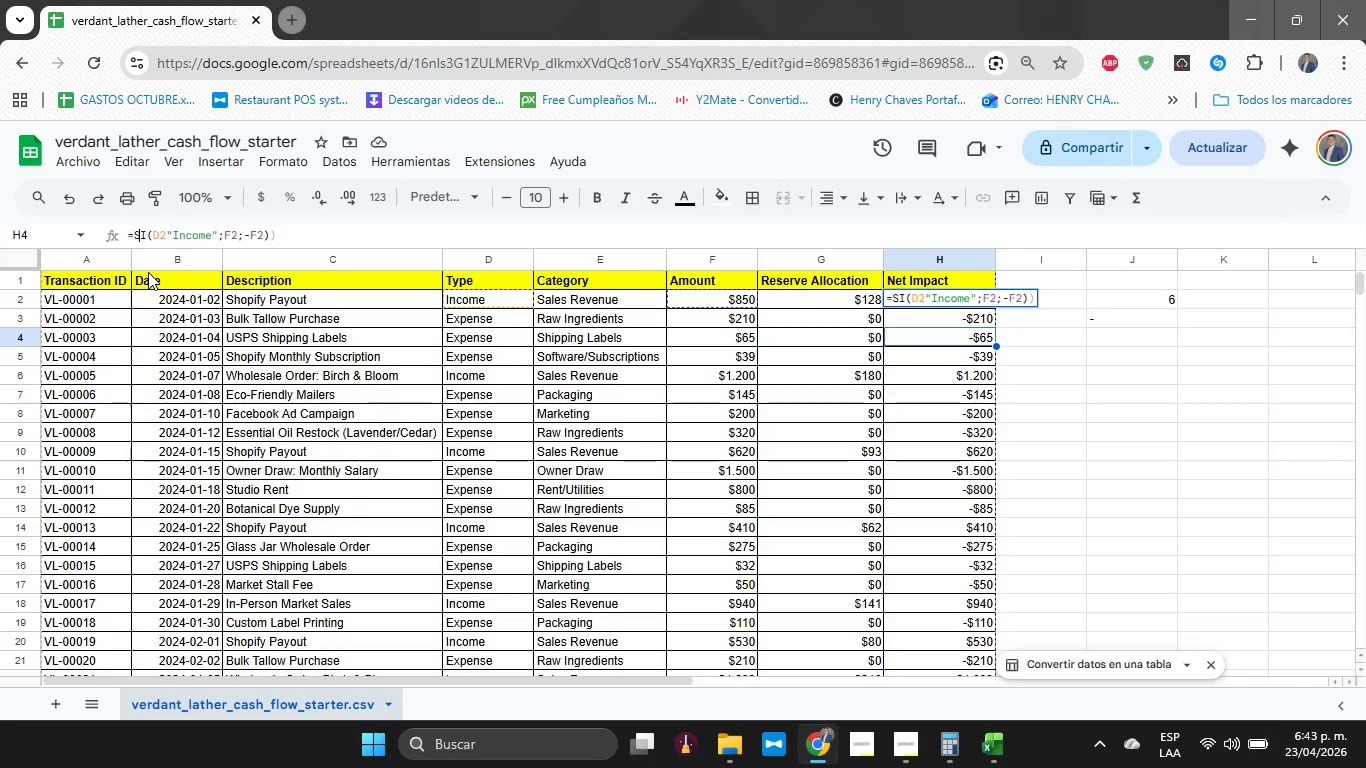 
key(ArrowRight)
 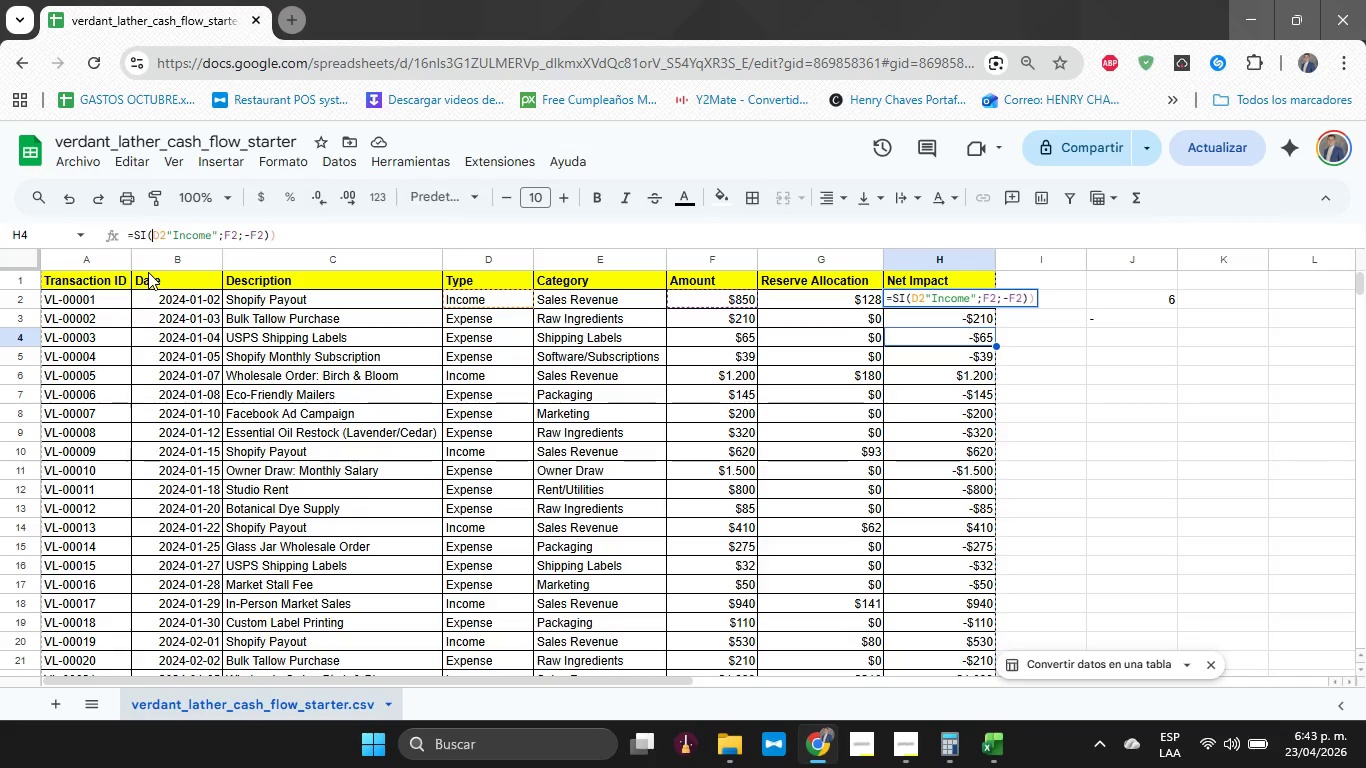 
key(ArrowRight)
 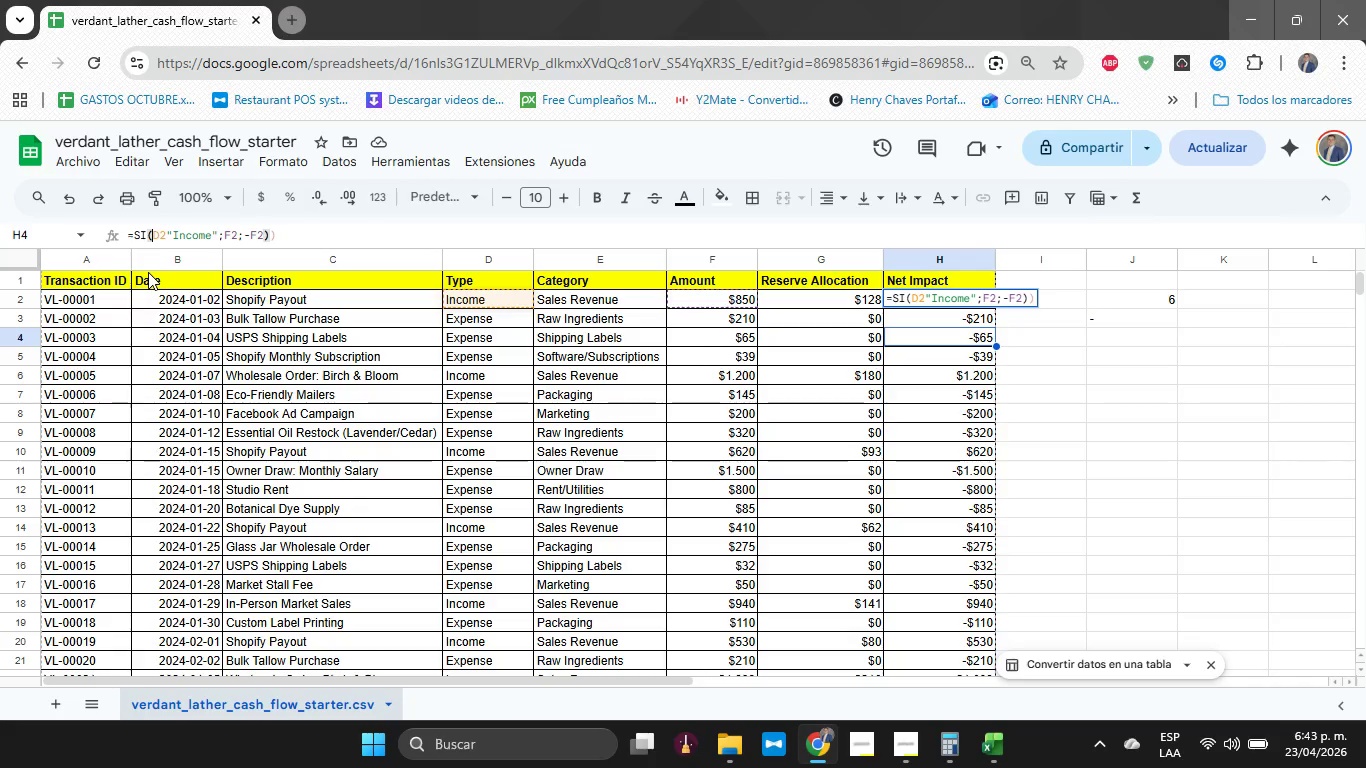 
key(ArrowRight)
 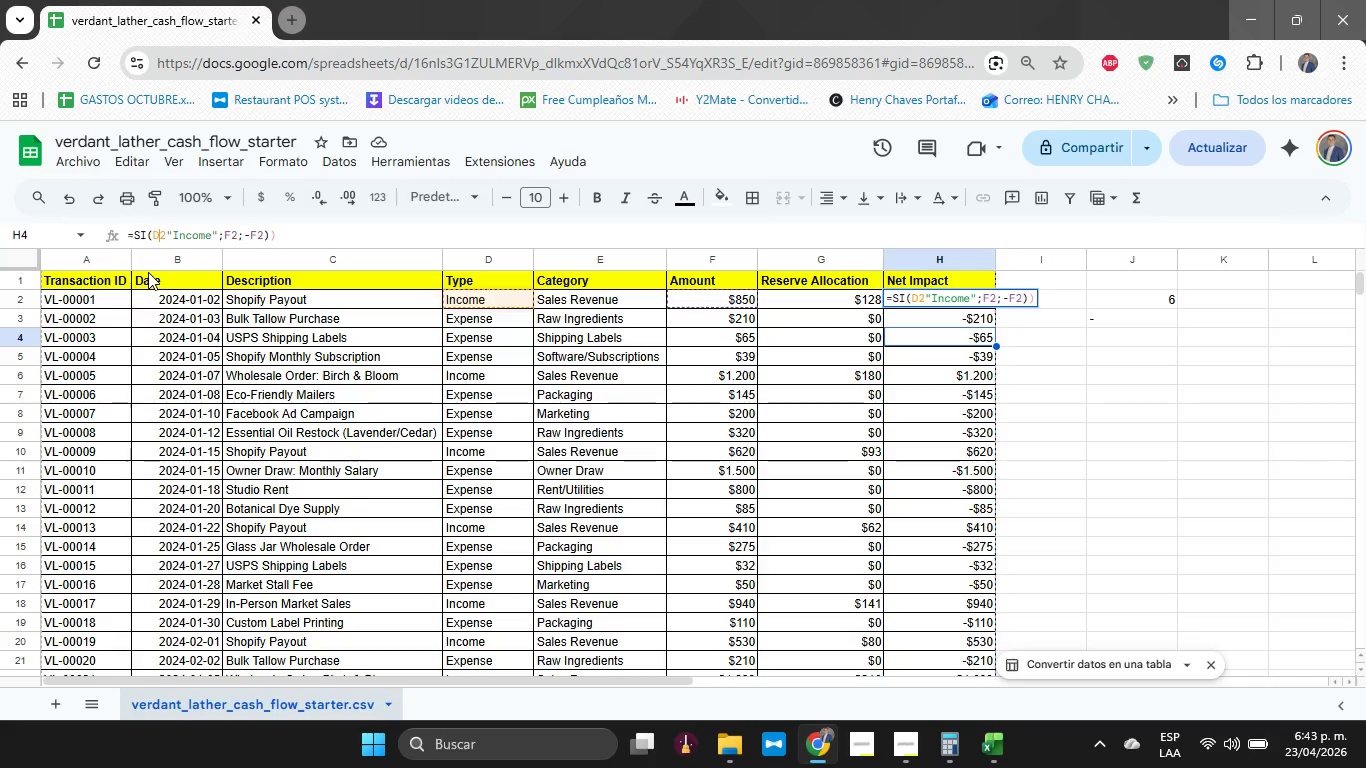 
key(ArrowRight)
 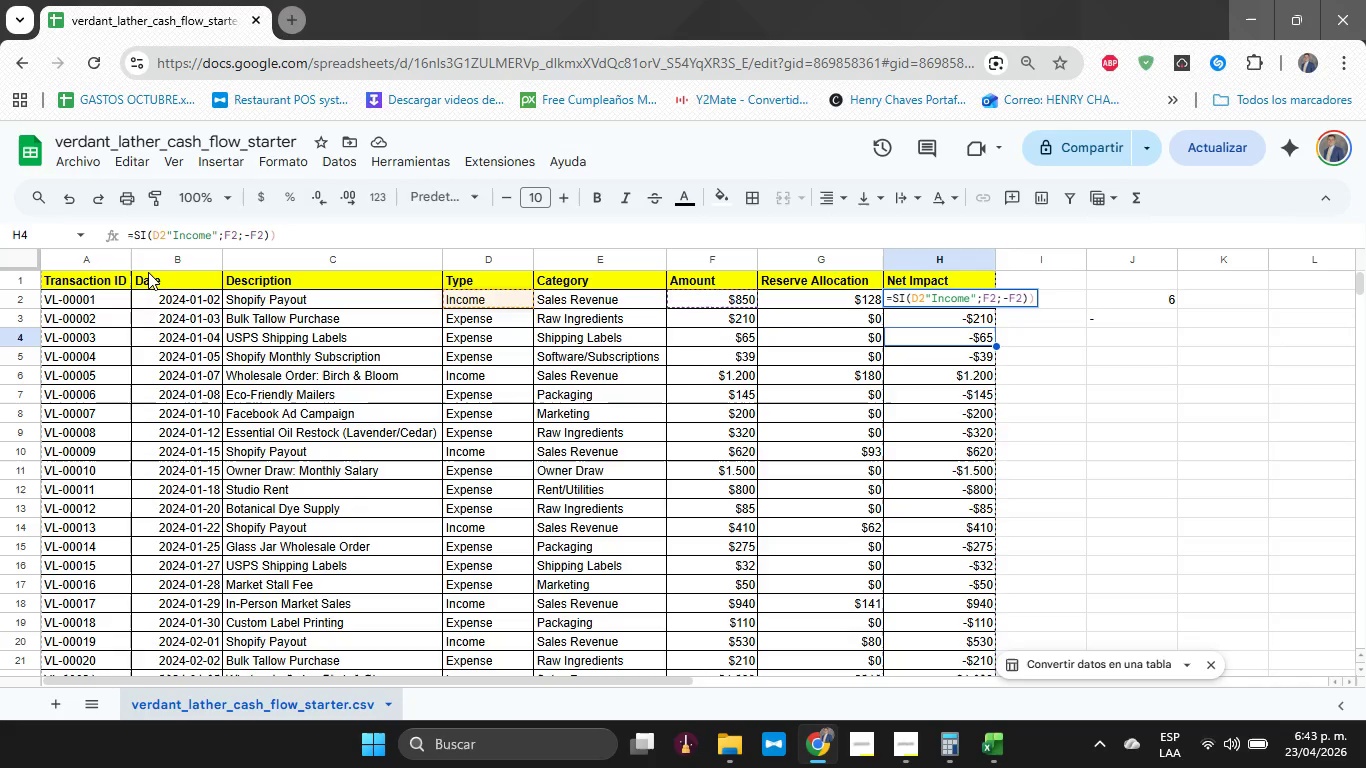 
key(Shift+0)
 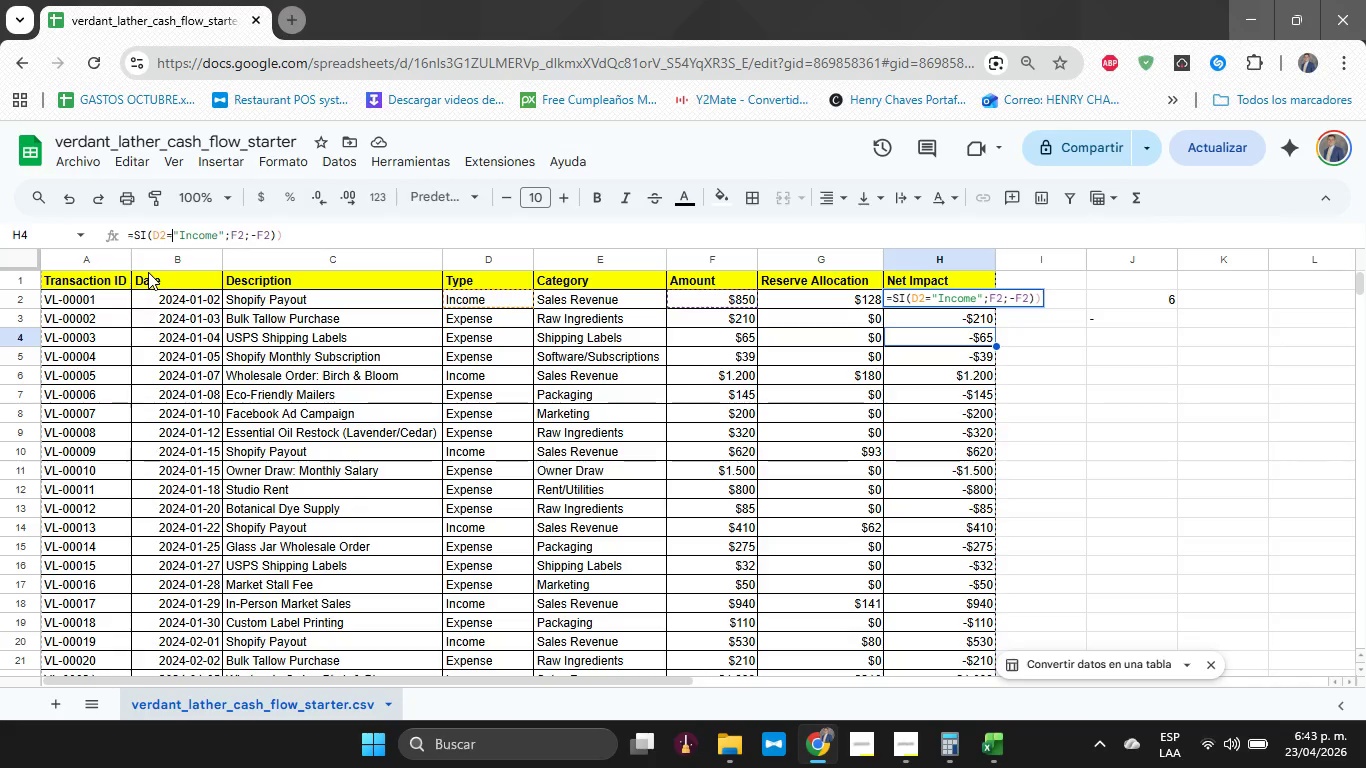 
key(Enter)
 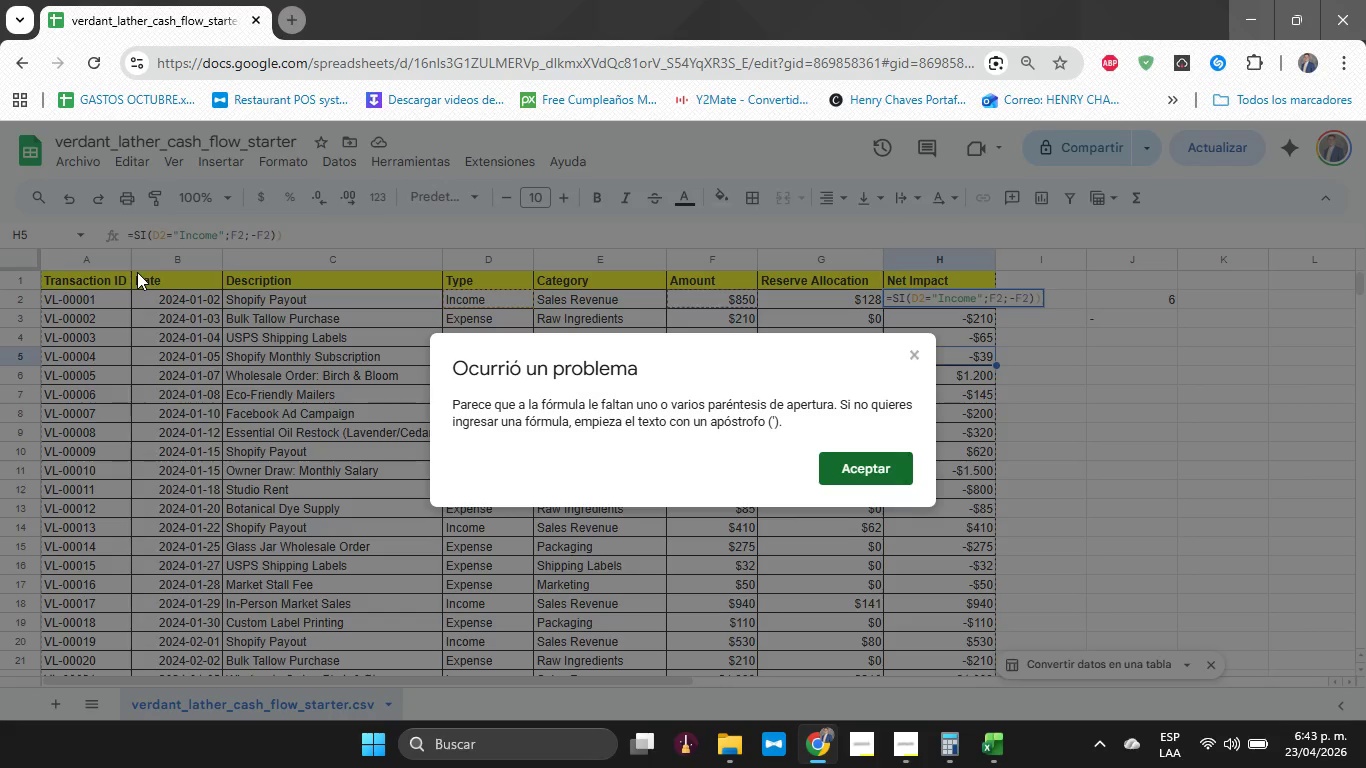 
key(Enter)
 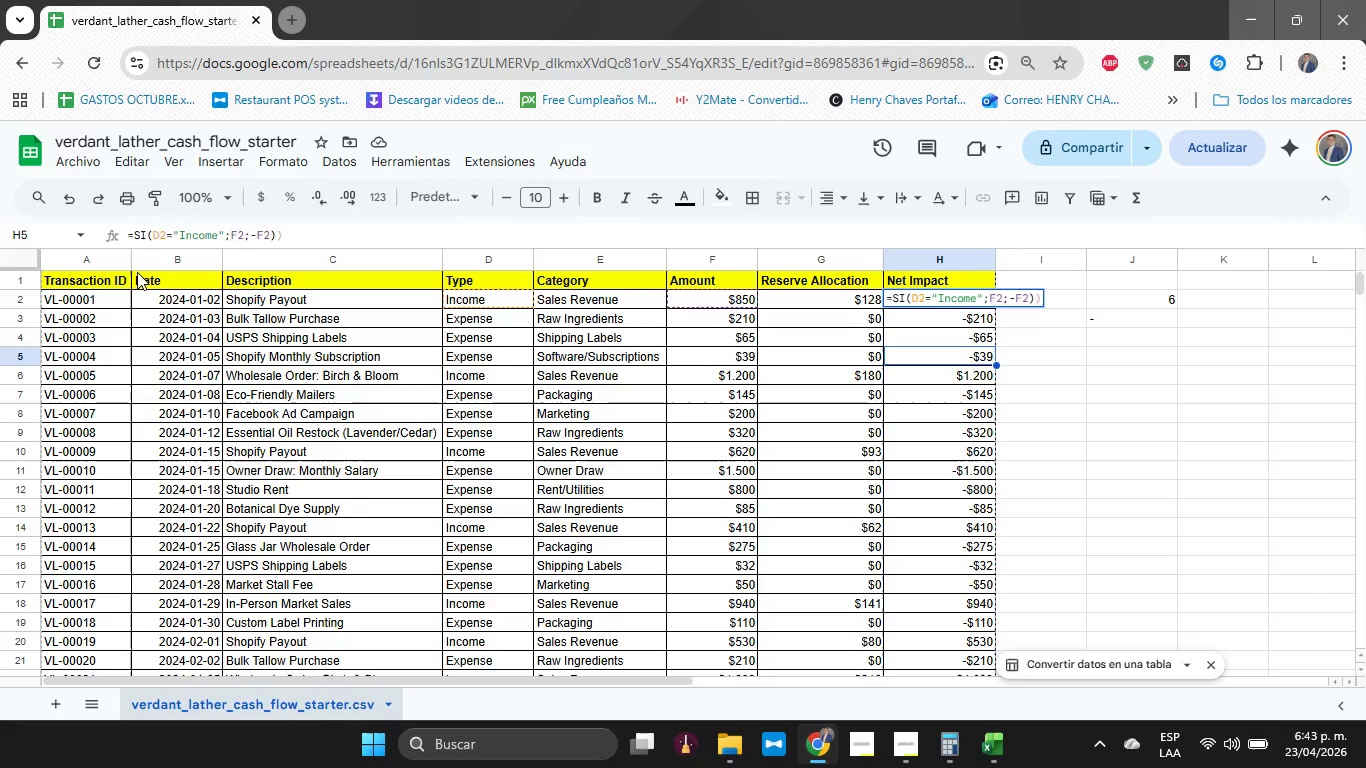 
key(ArrowRight)
 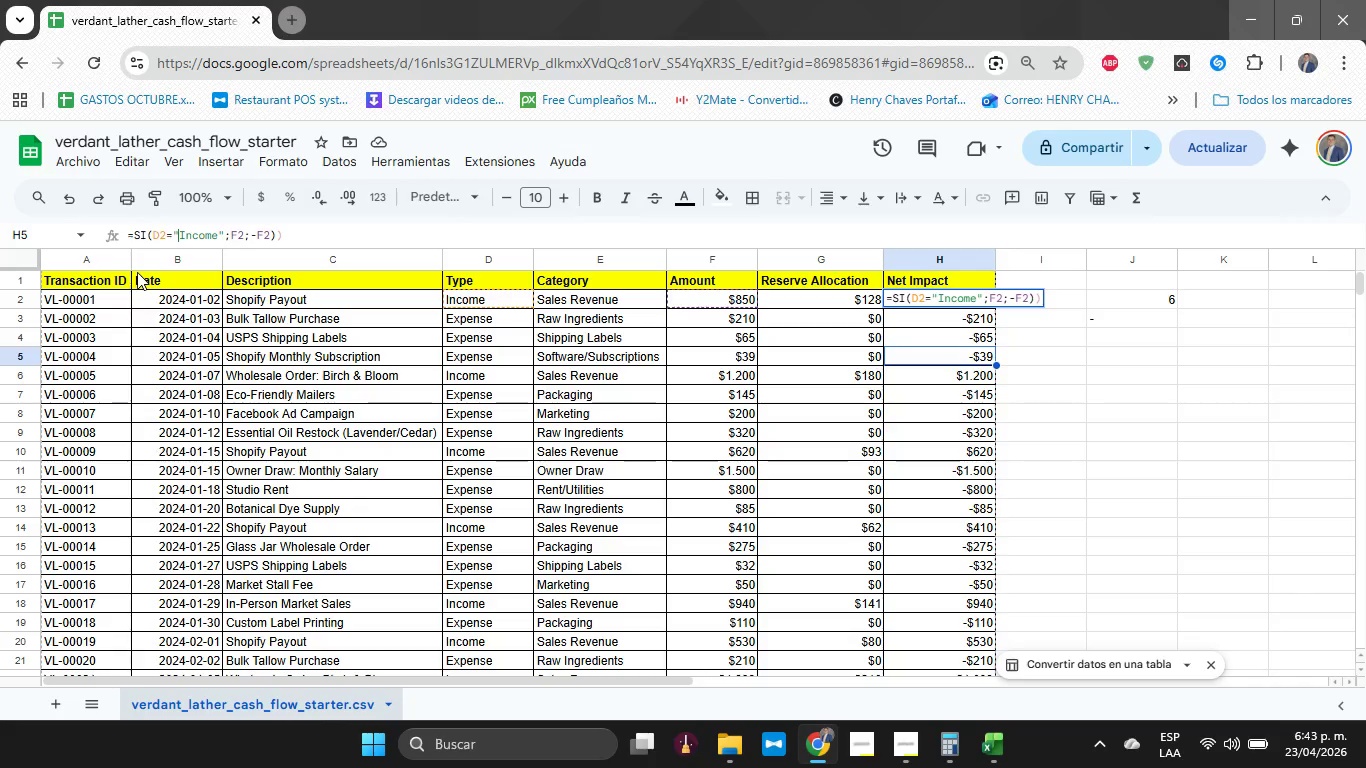 
key(ArrowRight)
 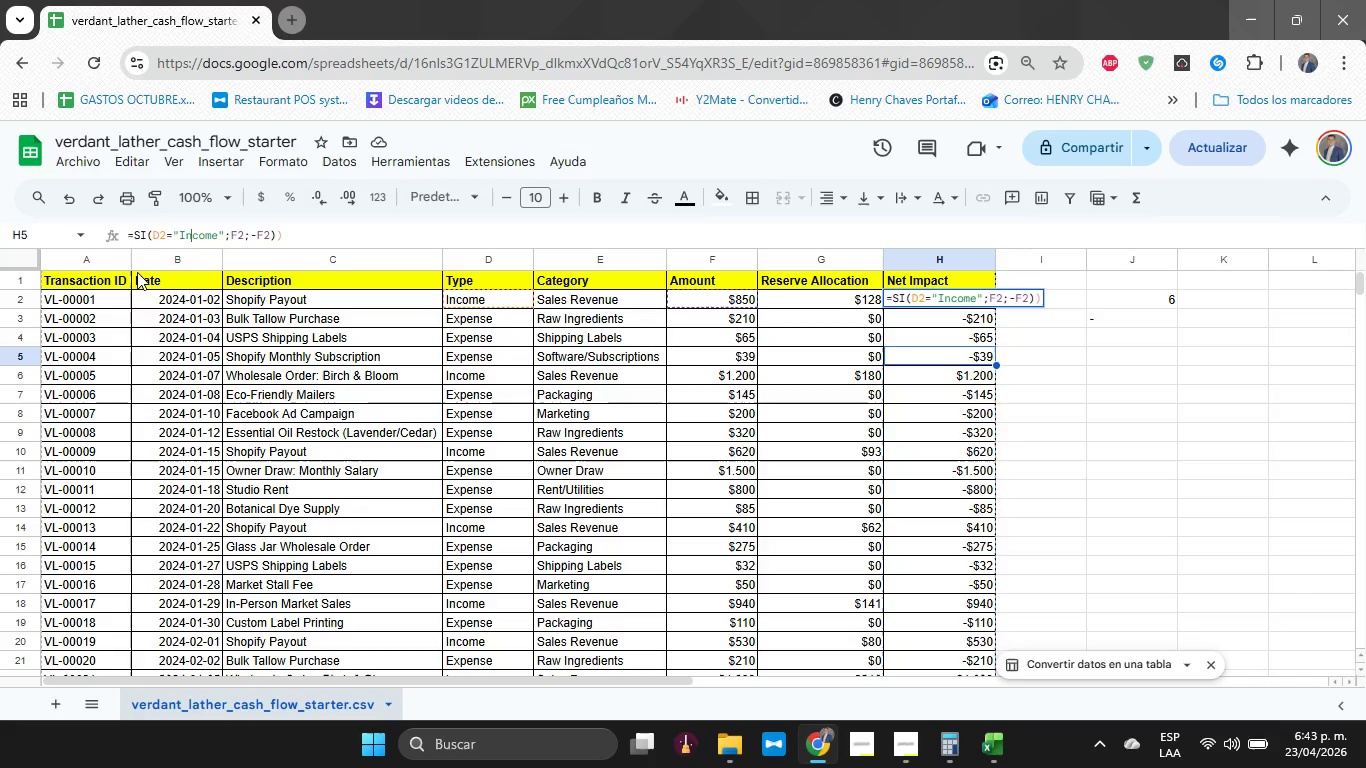 
key(ArrowRight)
 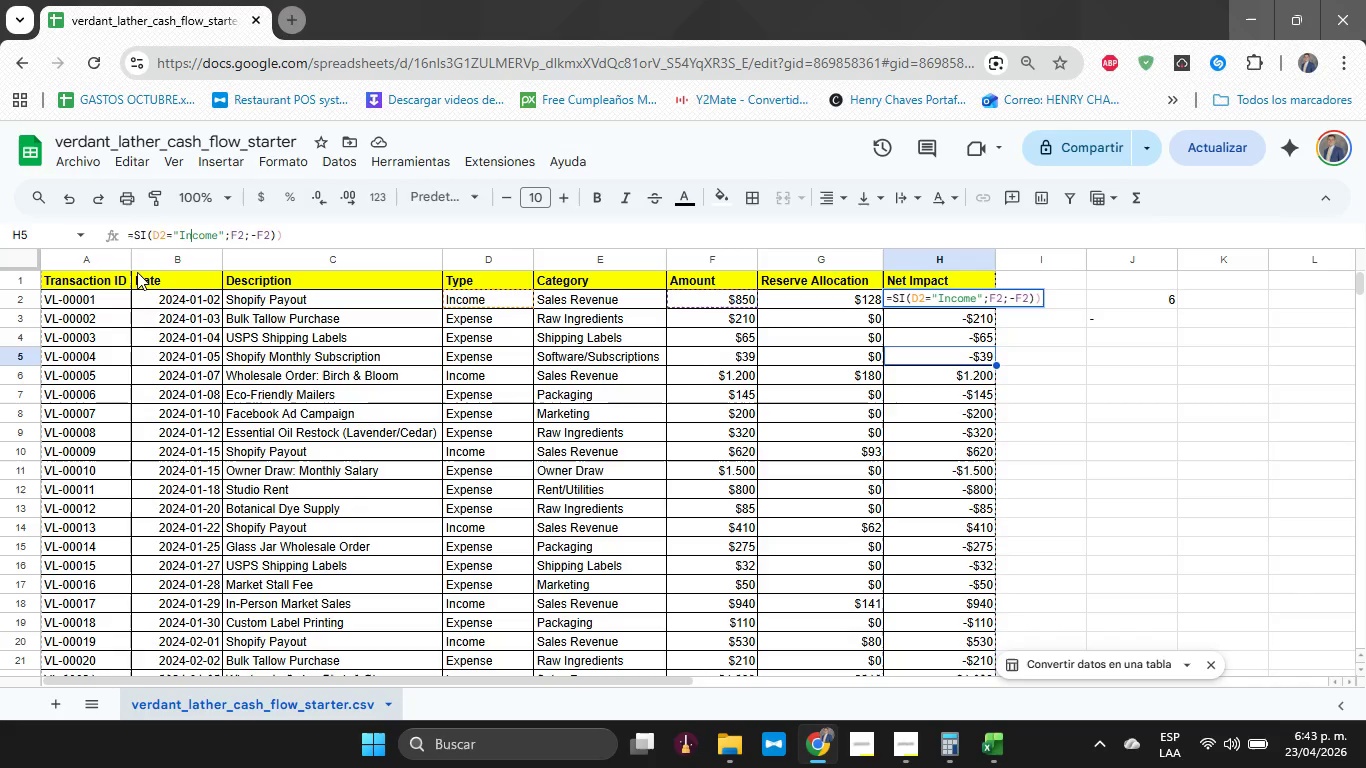 
key(ArrowRight)
 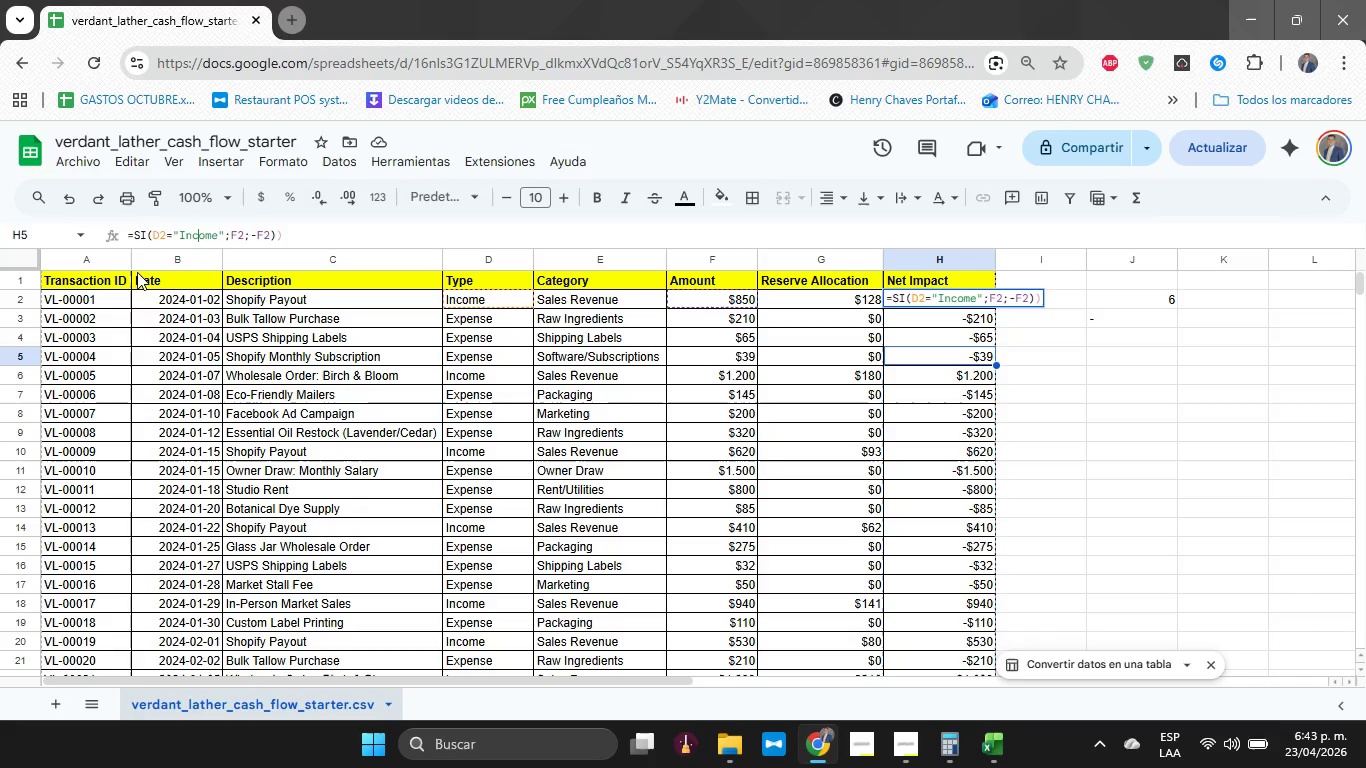 
key(ArrowRight)
 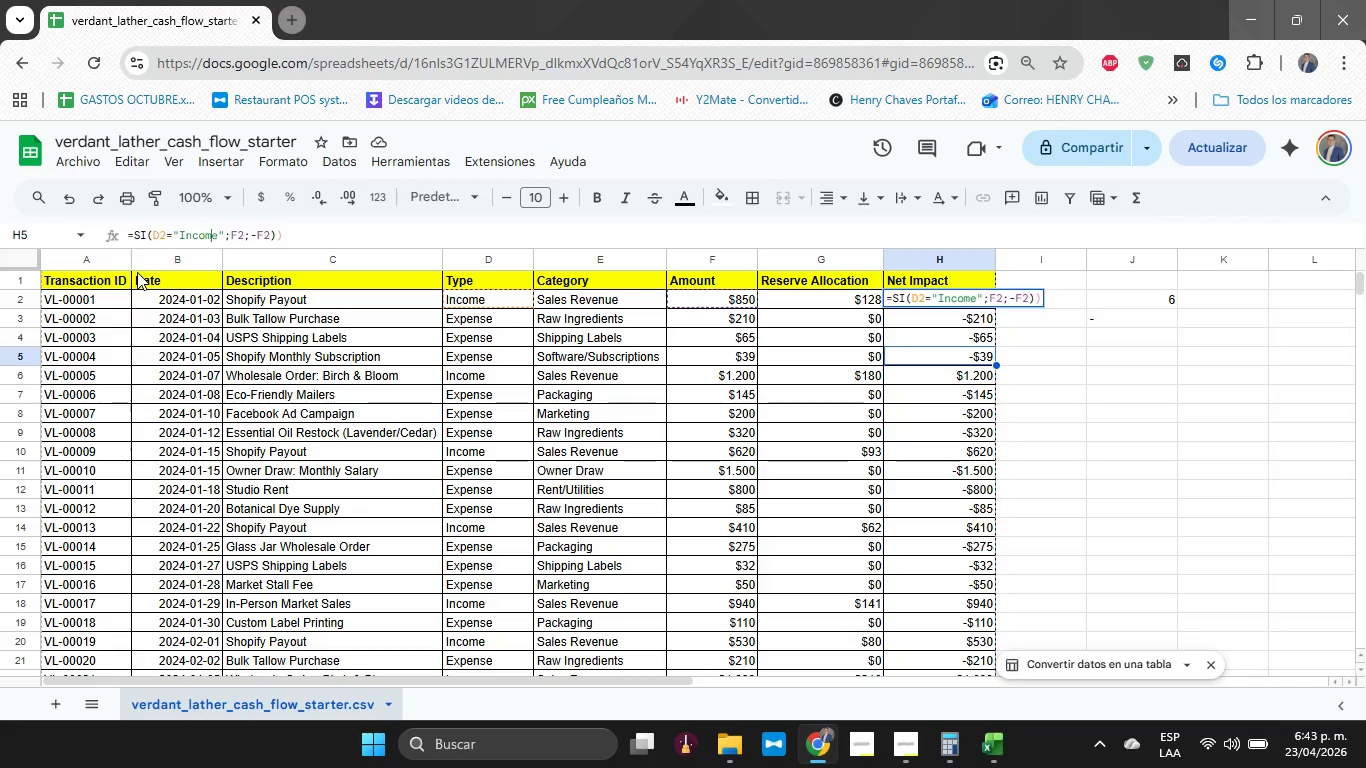 
key(ArrowRight)
 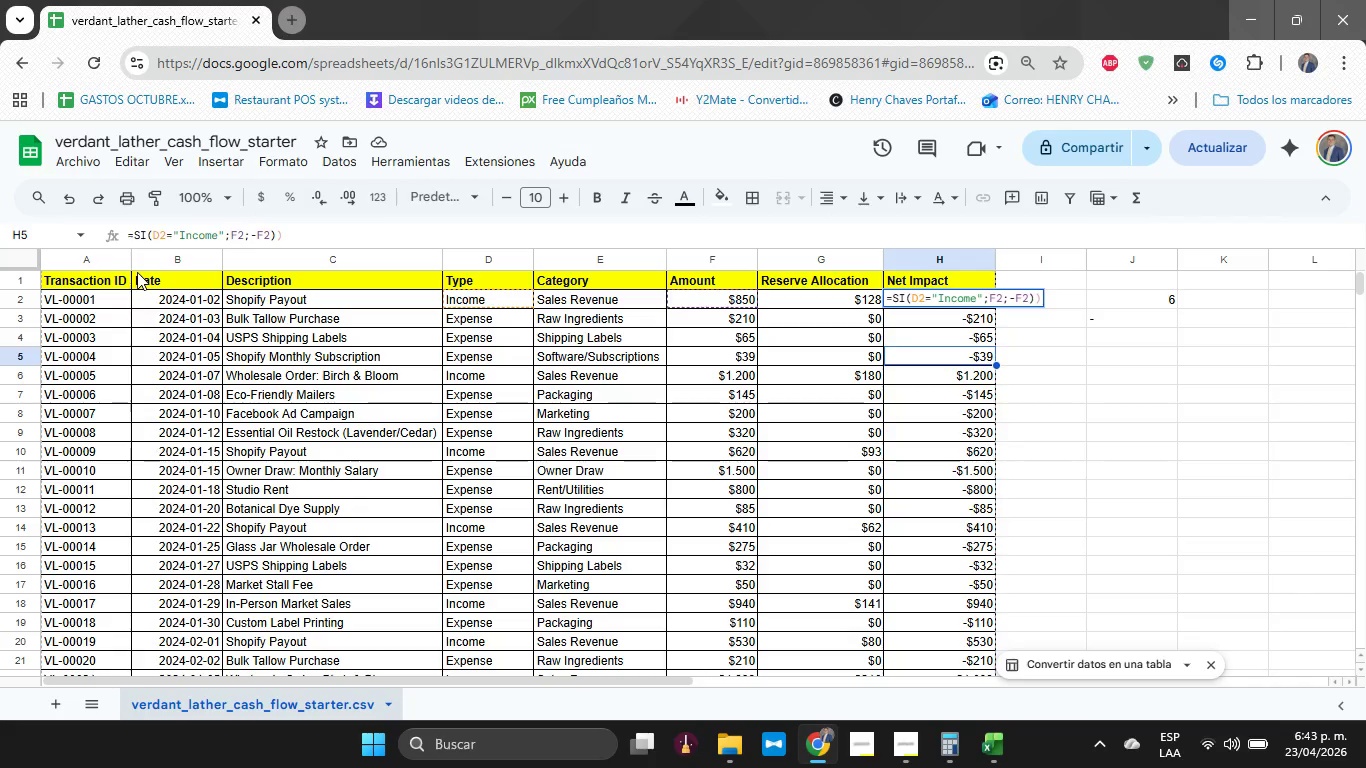 
hold_key(key=ArrowRight, duration=0.98)
 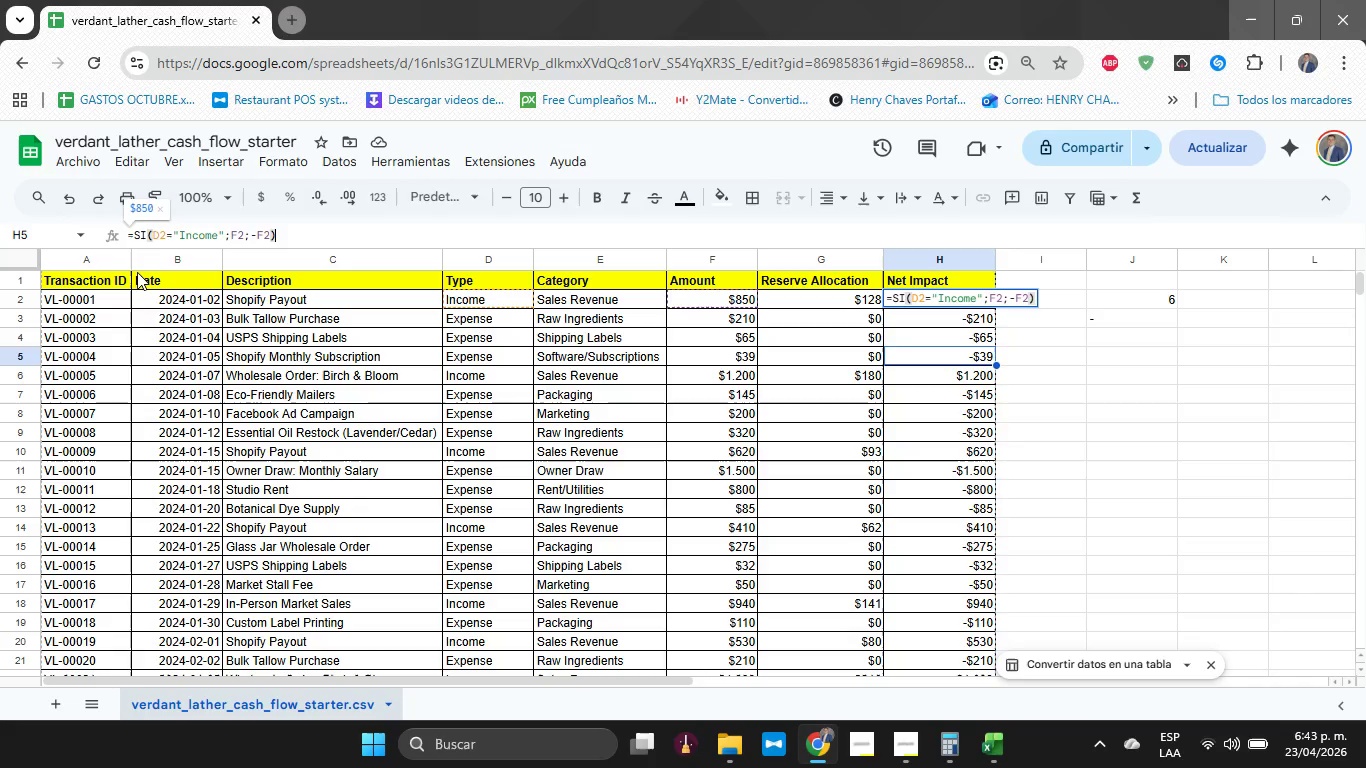 
key(Backspace)
 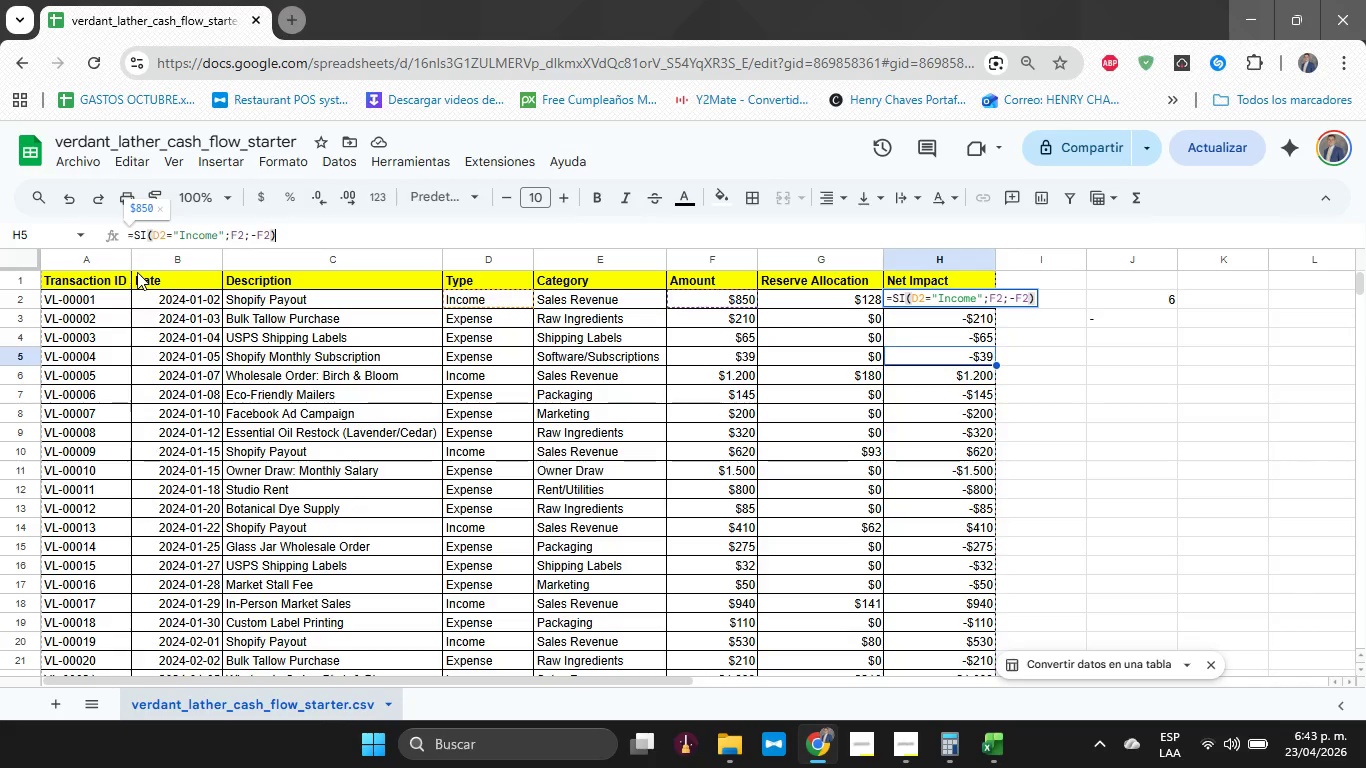 
key(Enter)
 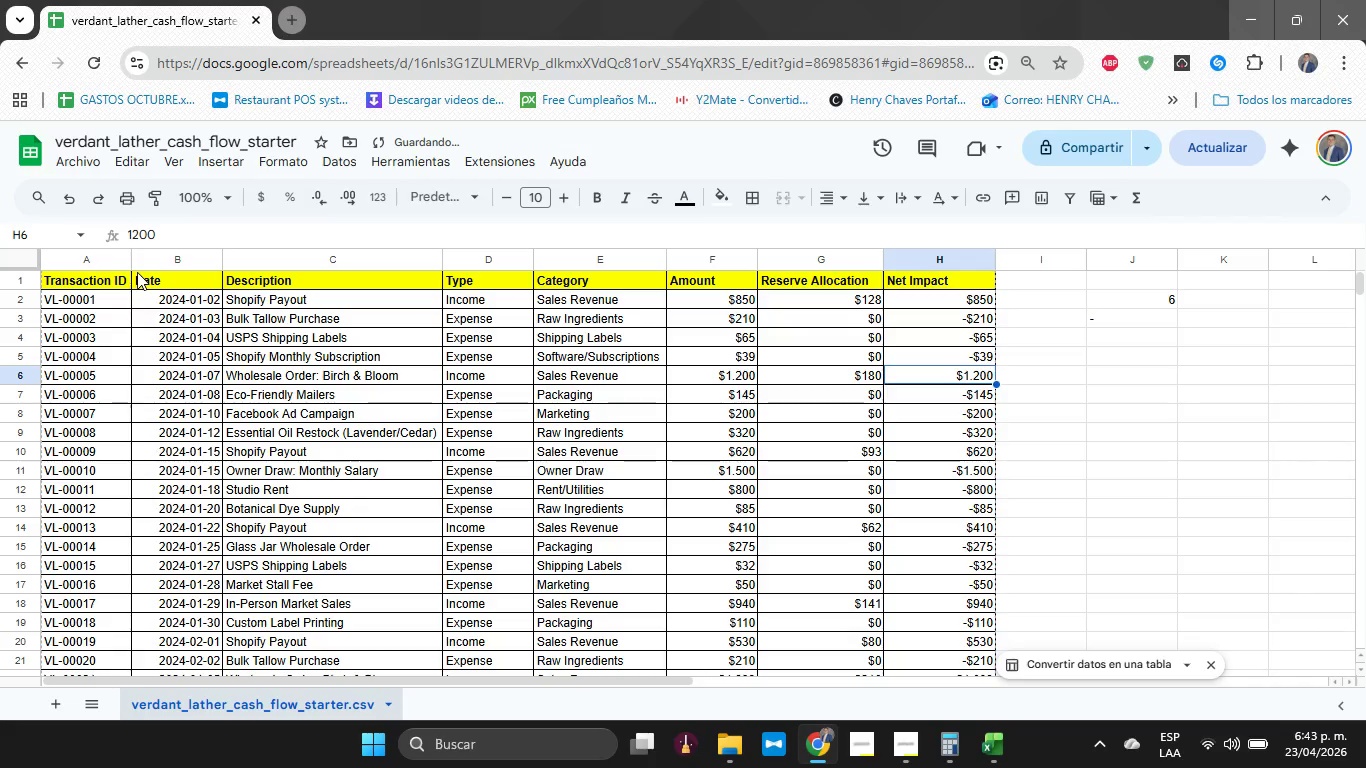 
key(ArrowUp)
 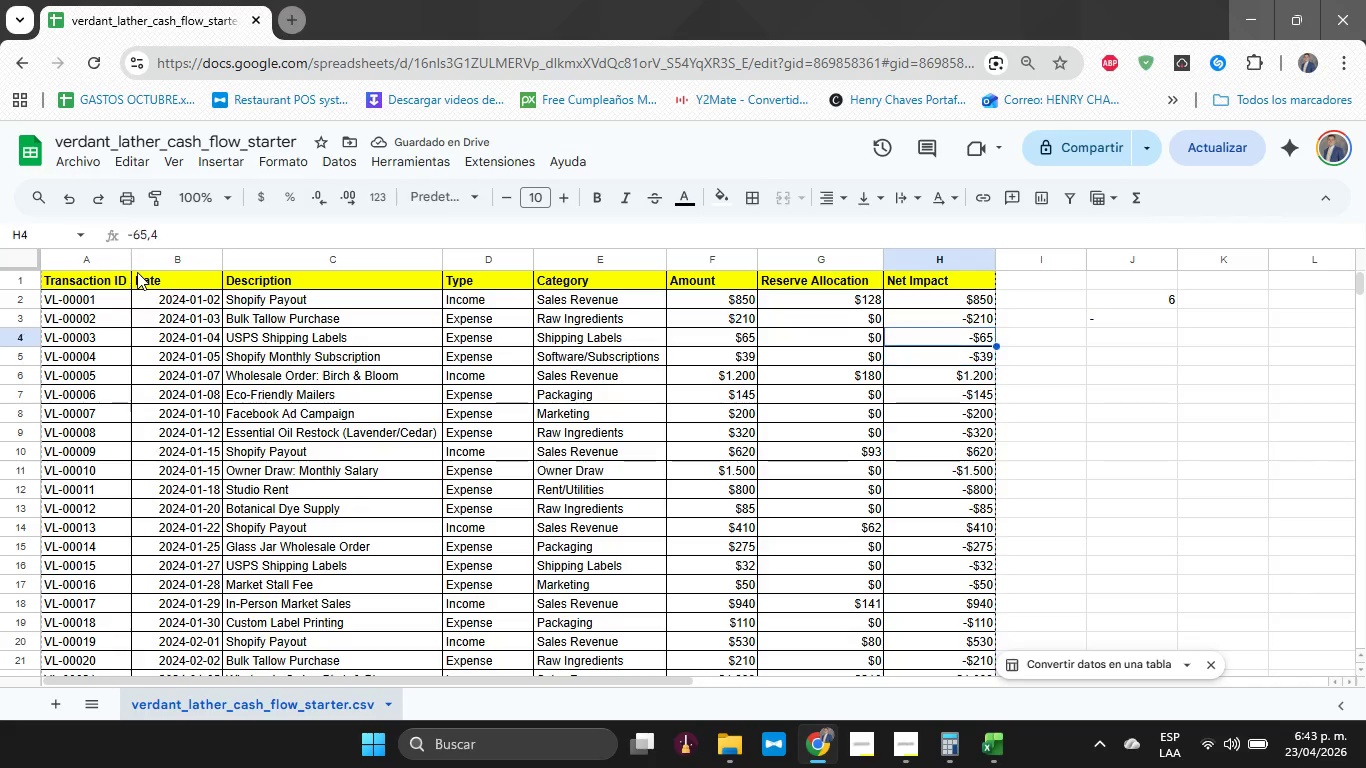 
key(ArrowUp)
 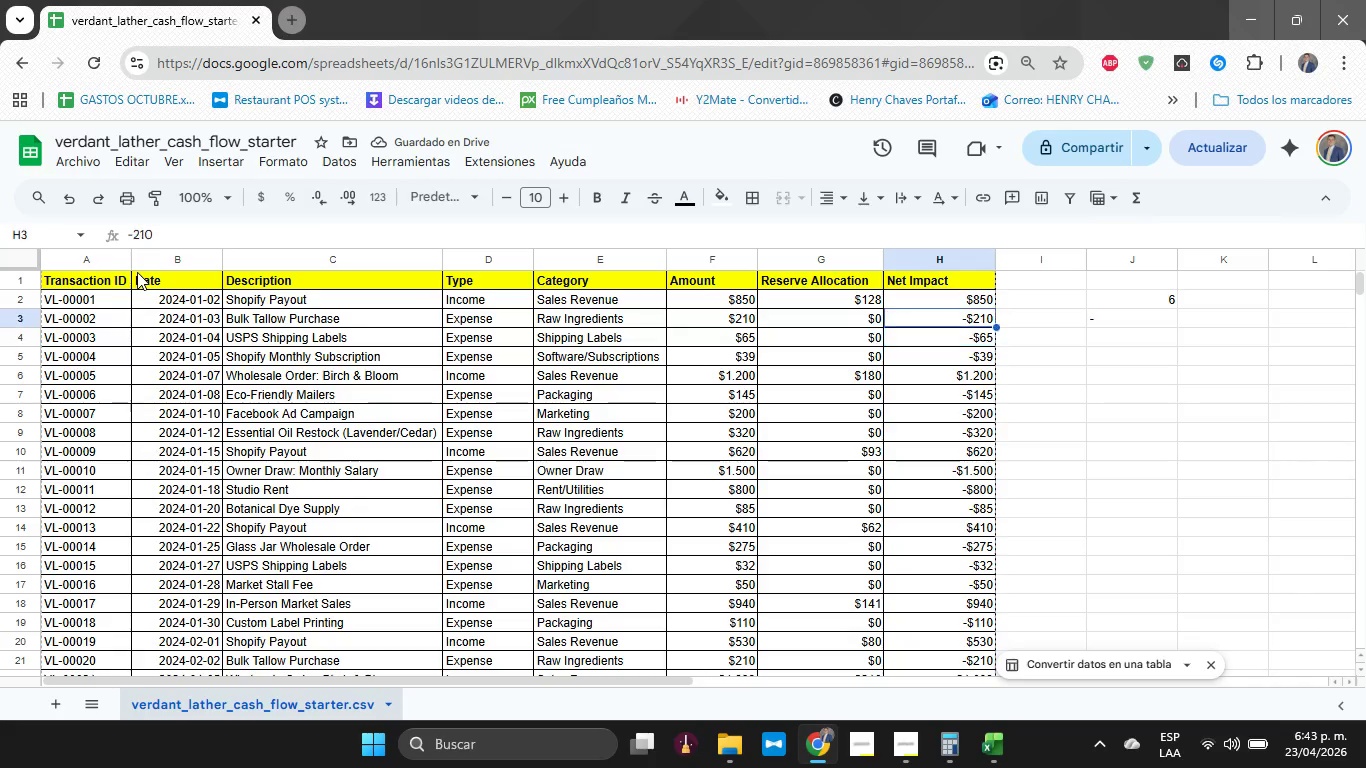 
key(ArrowUp)
 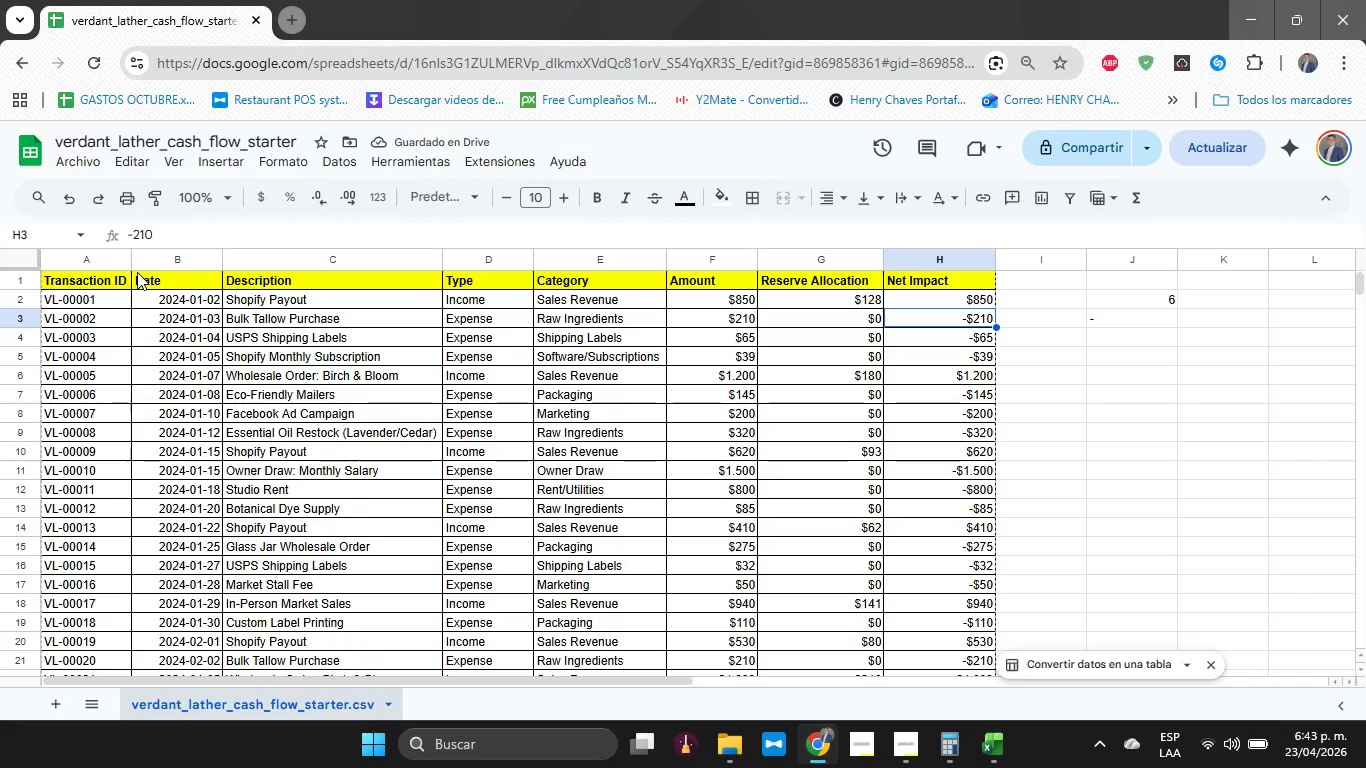 
key(ArrowUp)
 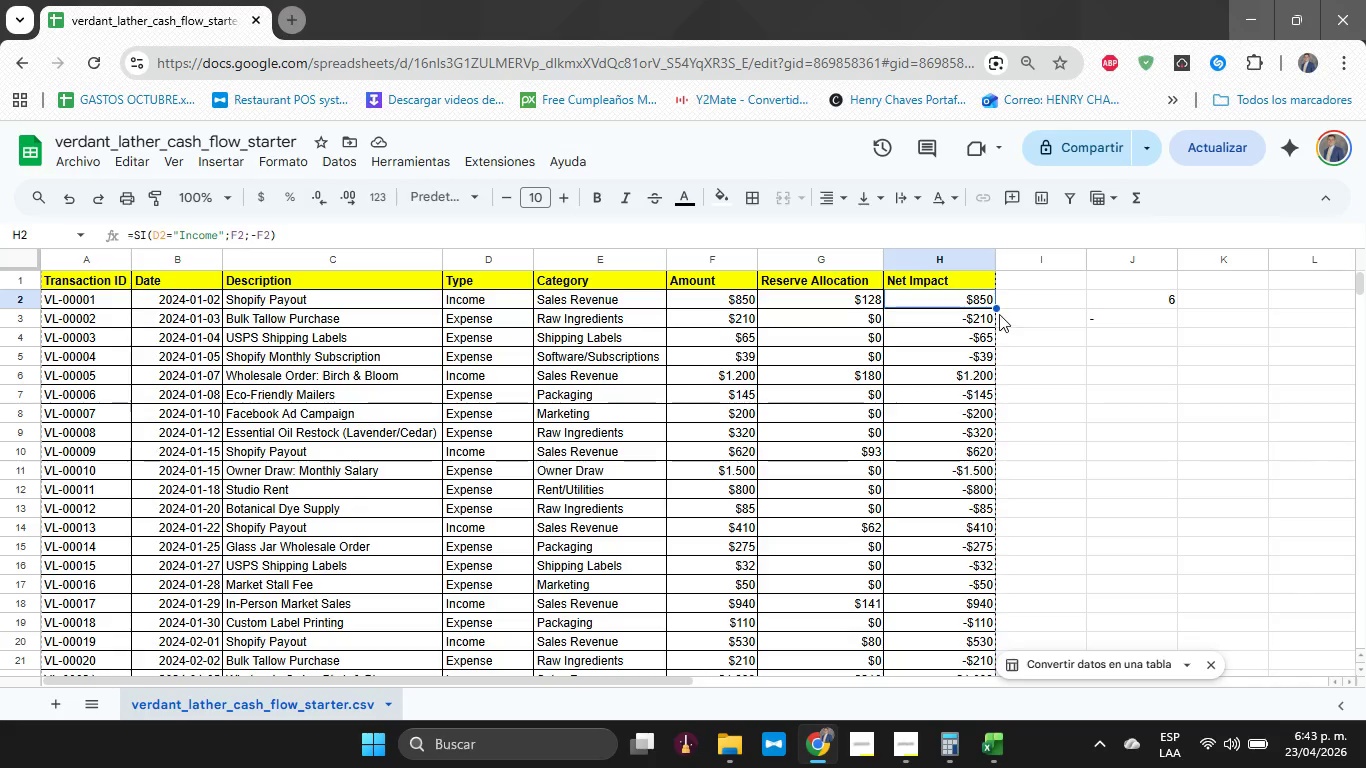 
left_click_drag(start_coordinate=[996, 308], to_coordinate=[970, 569])
 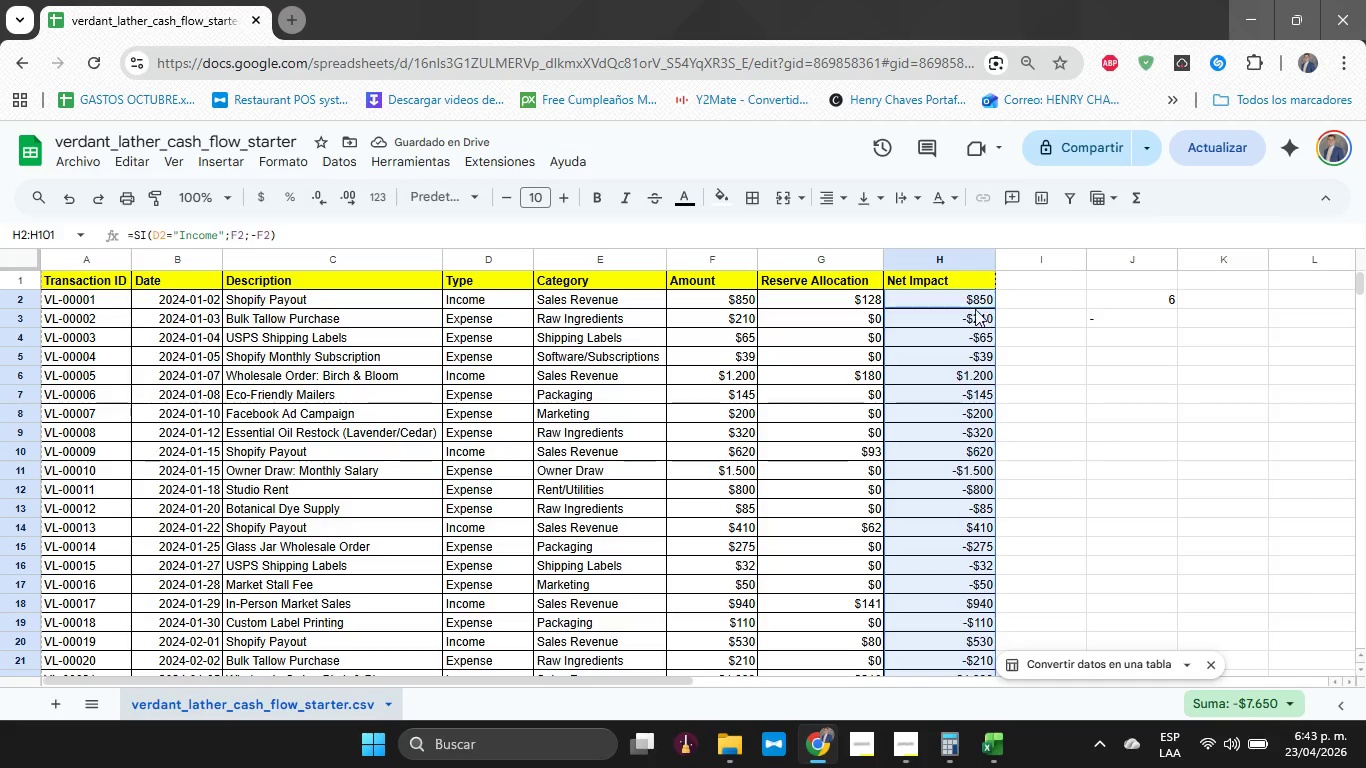 
left_click([958, 301])
 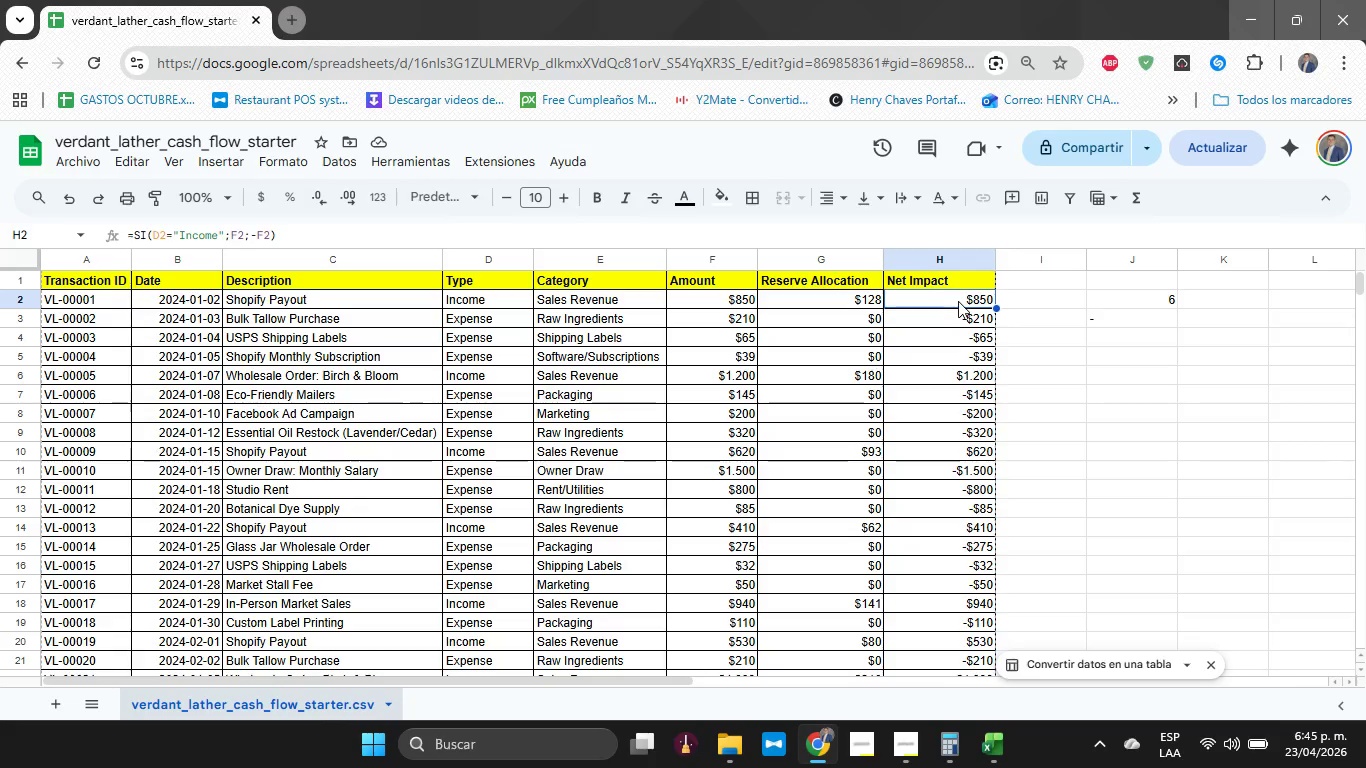 
wait(70.47)
 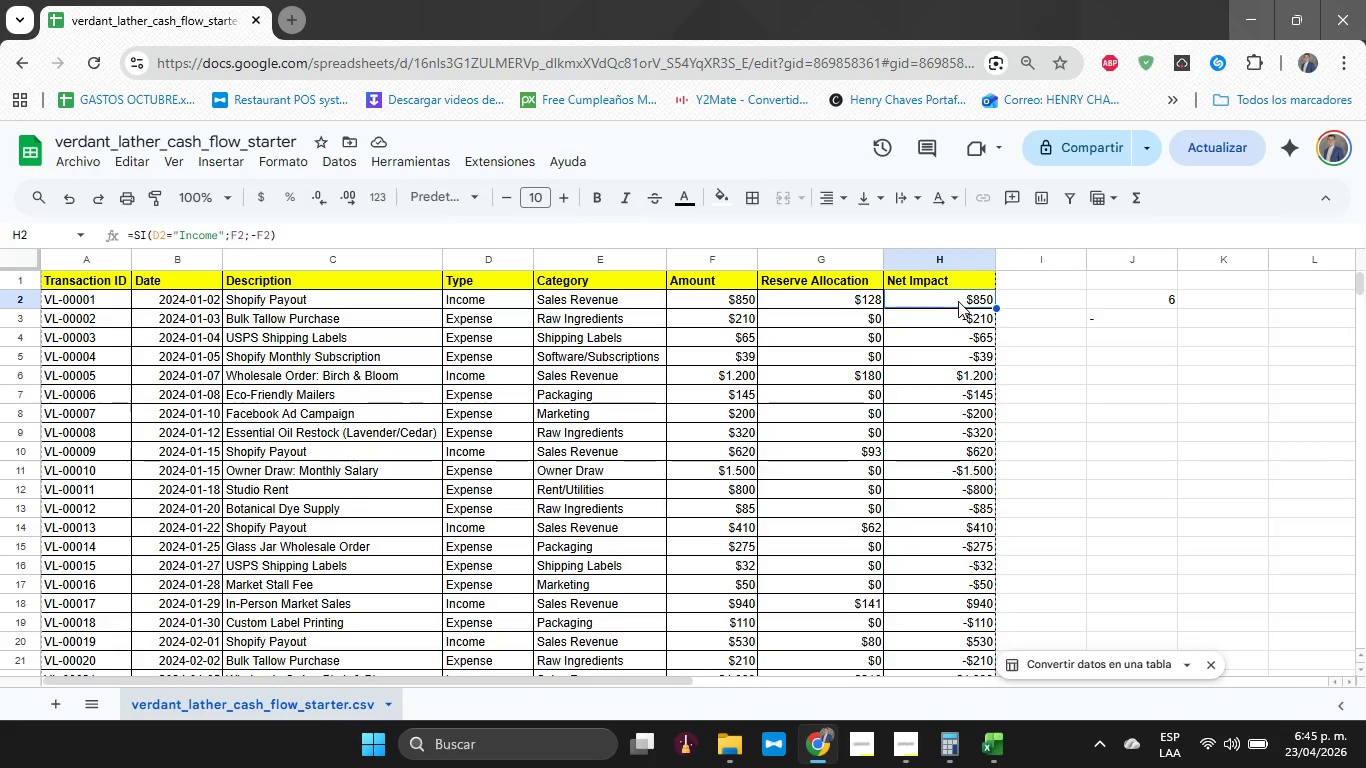 
left_click([1171, 299])
 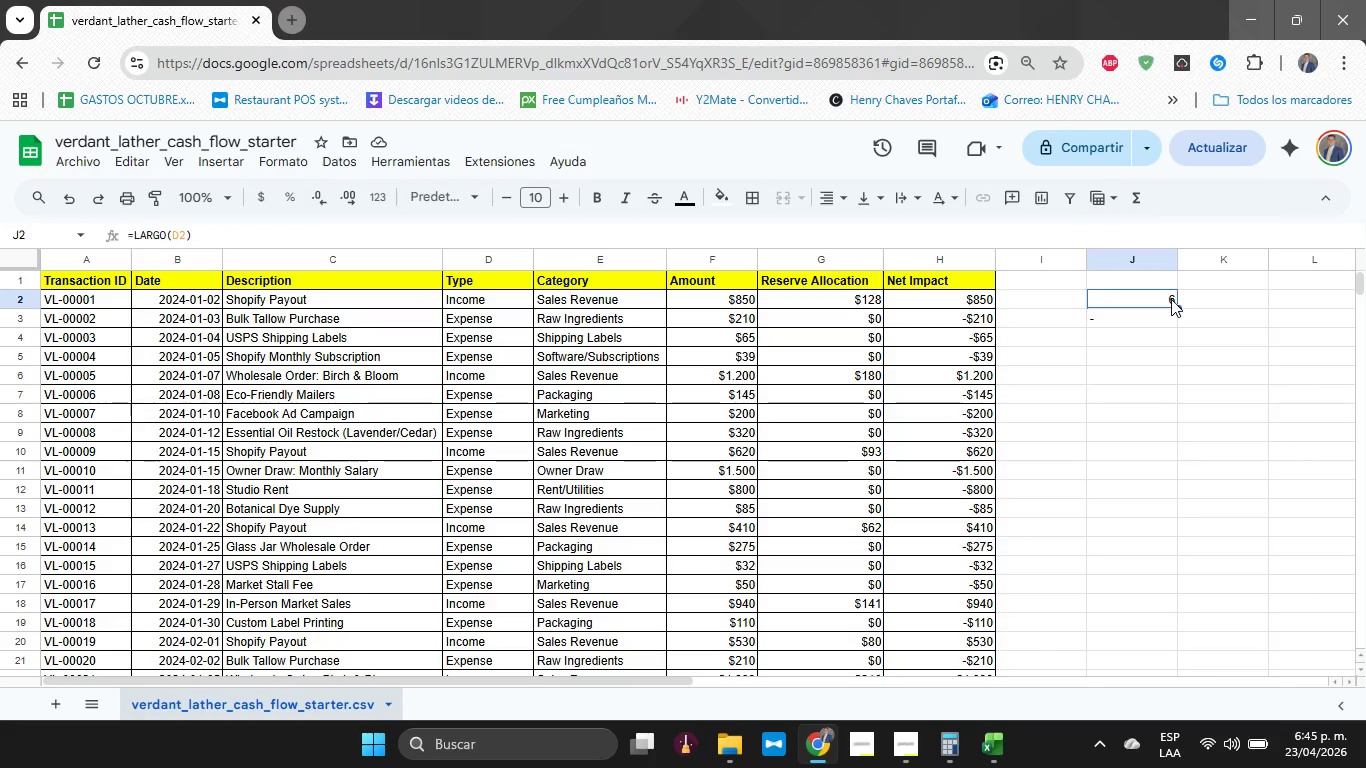 
key(Backspace)
 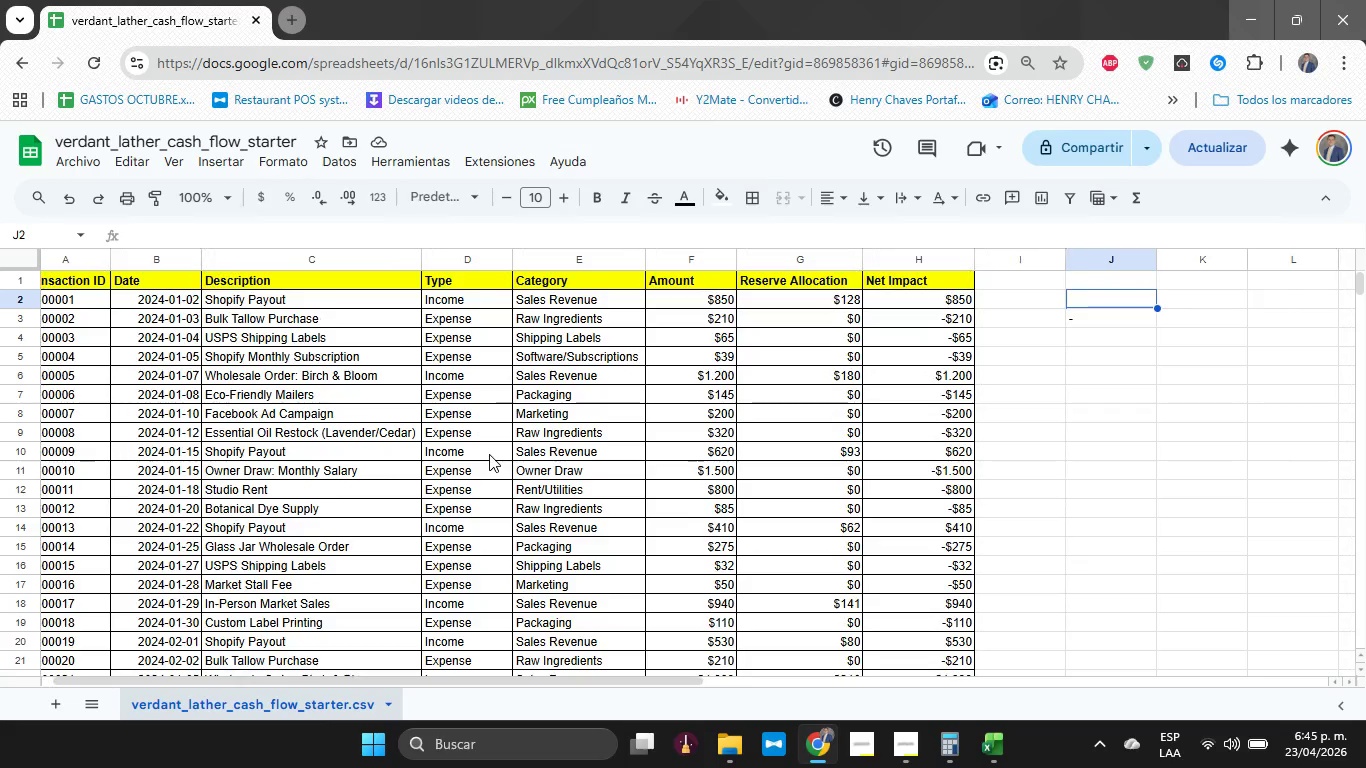 
wait(58.72)
 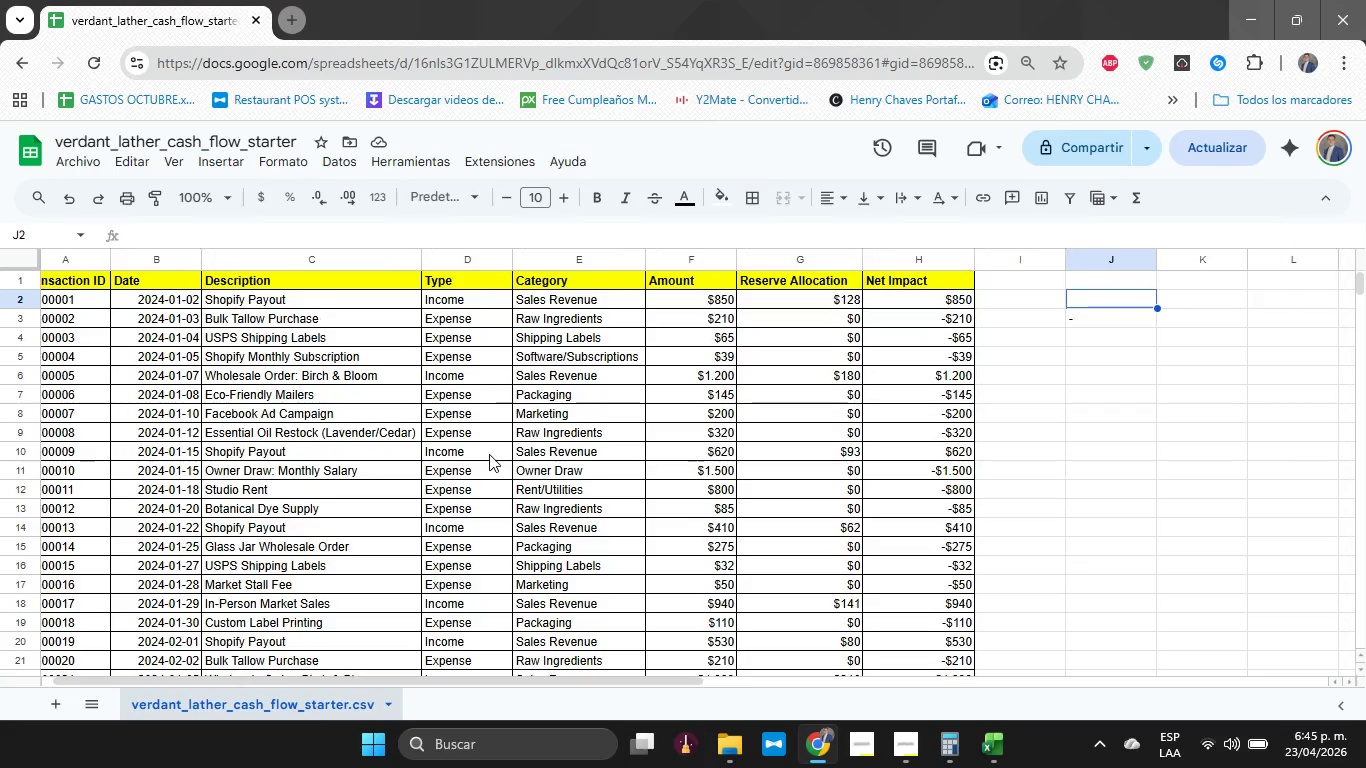 
left_click([780, 278])
 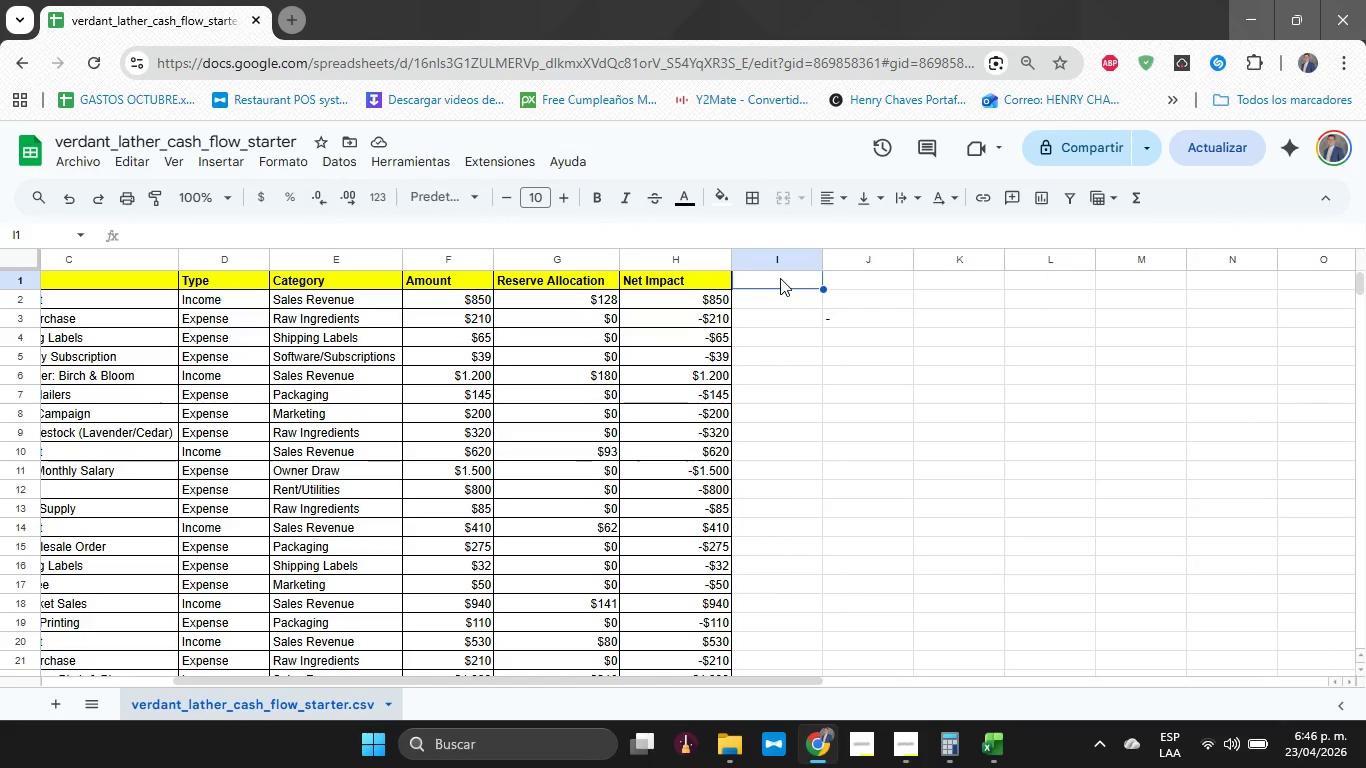 
type(Balance)
 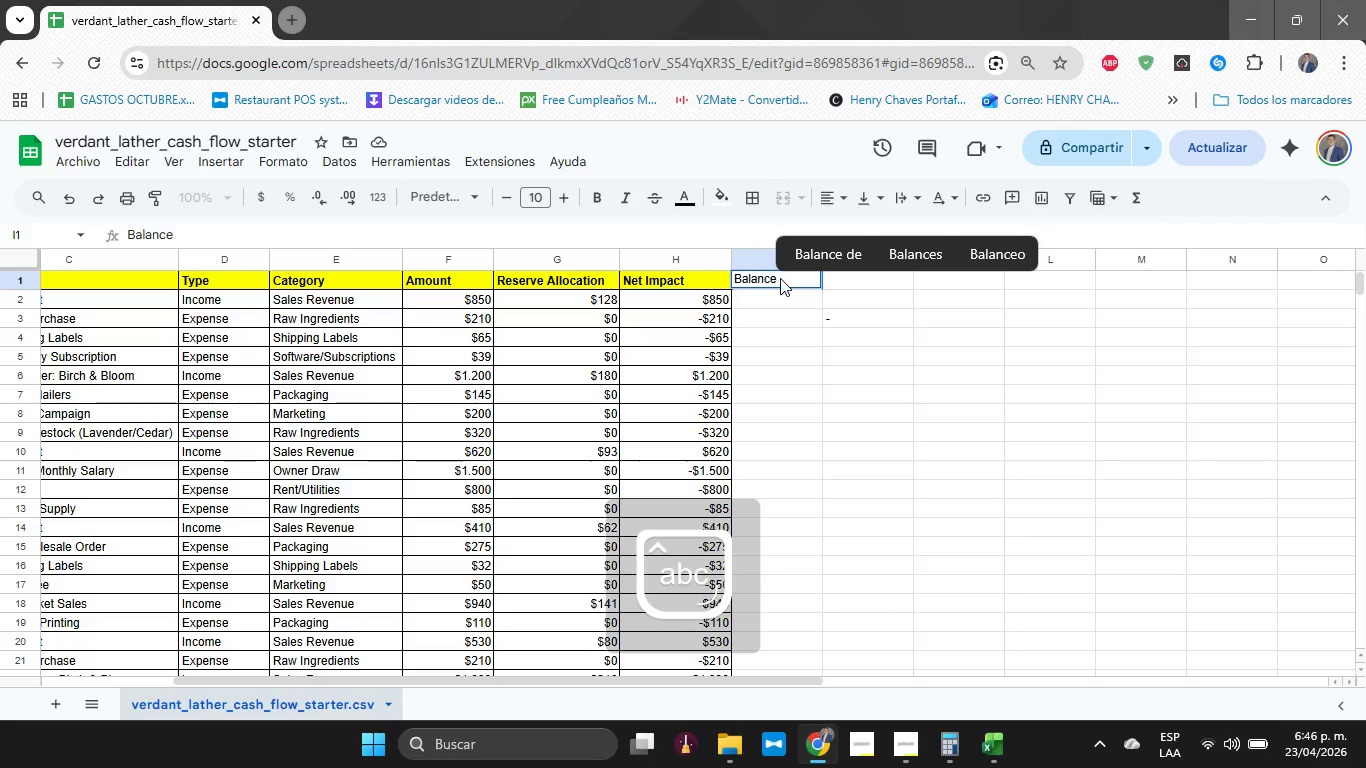 
key(Enter)
 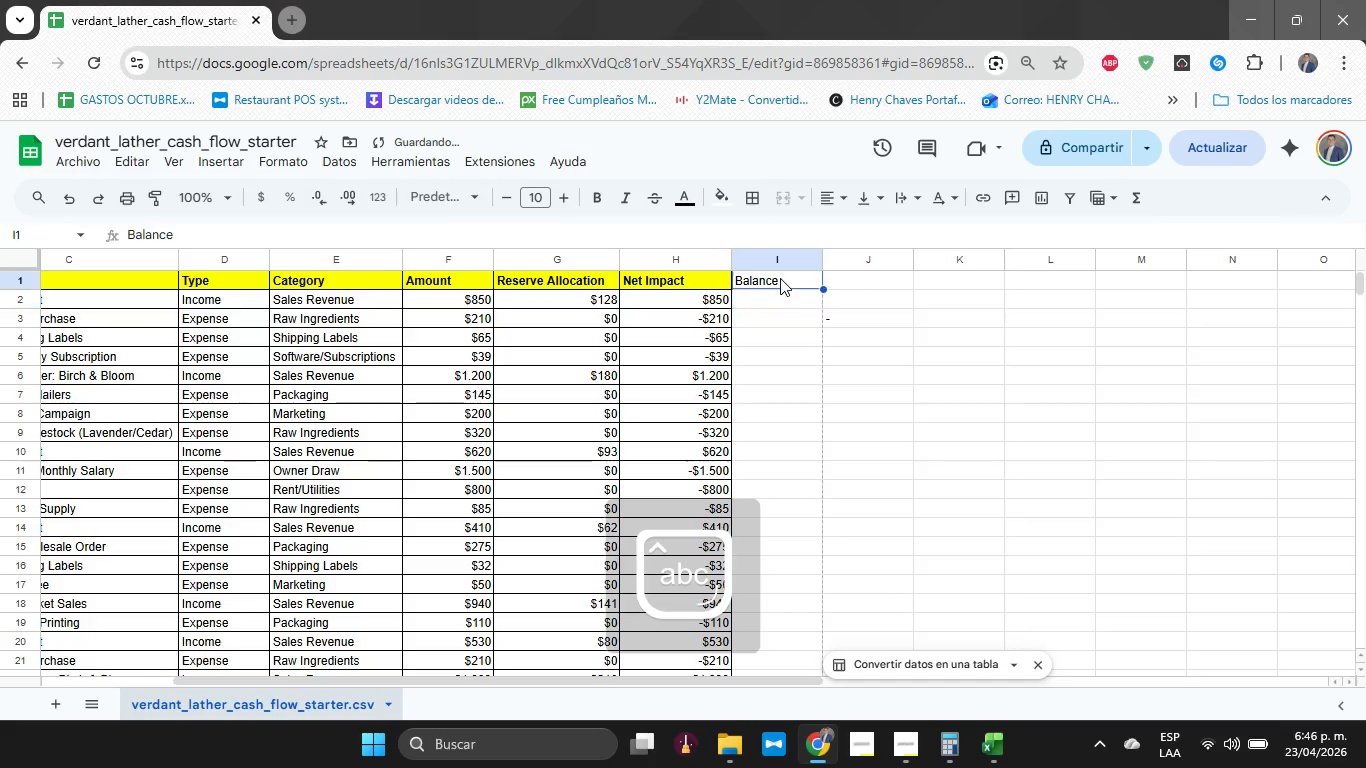 
key(ArrowUp)
 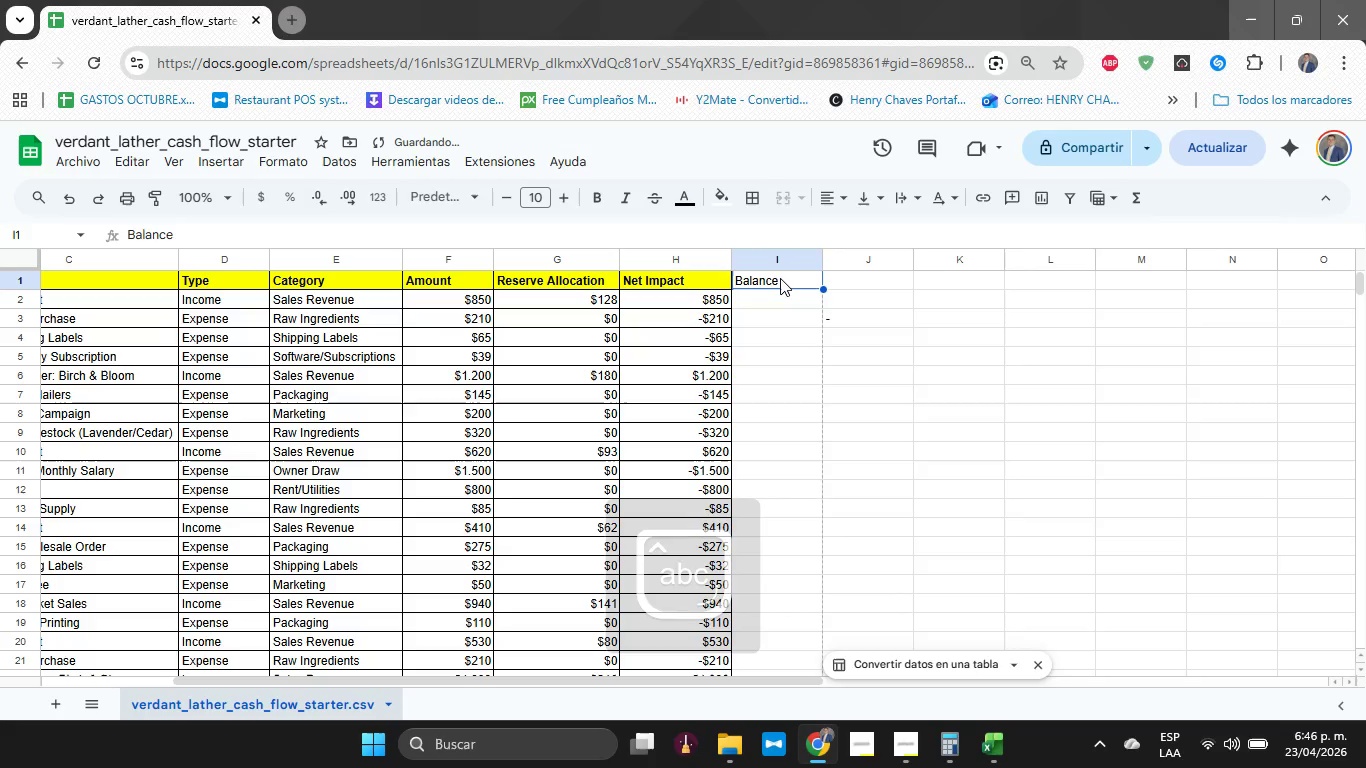 
key(Shift+ArrowDown)
 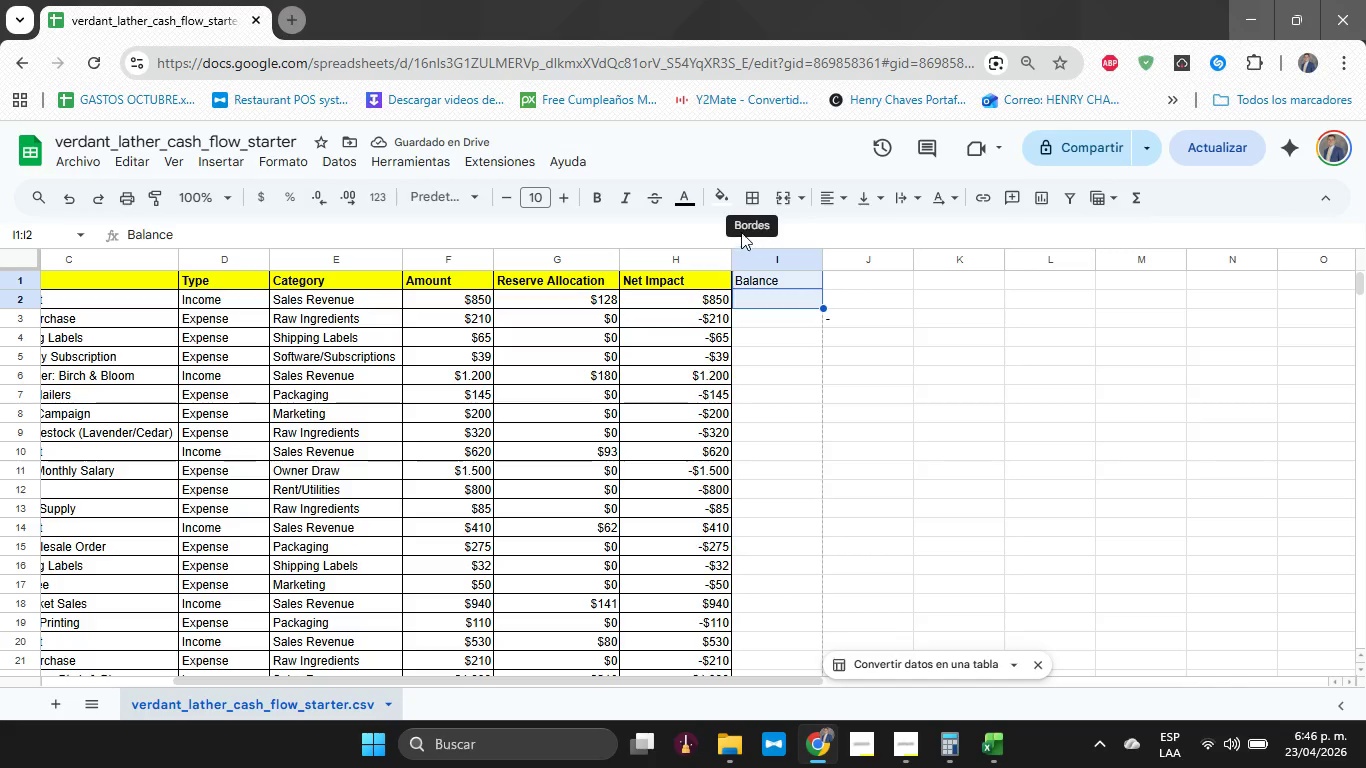 
left_click([753, 200])
 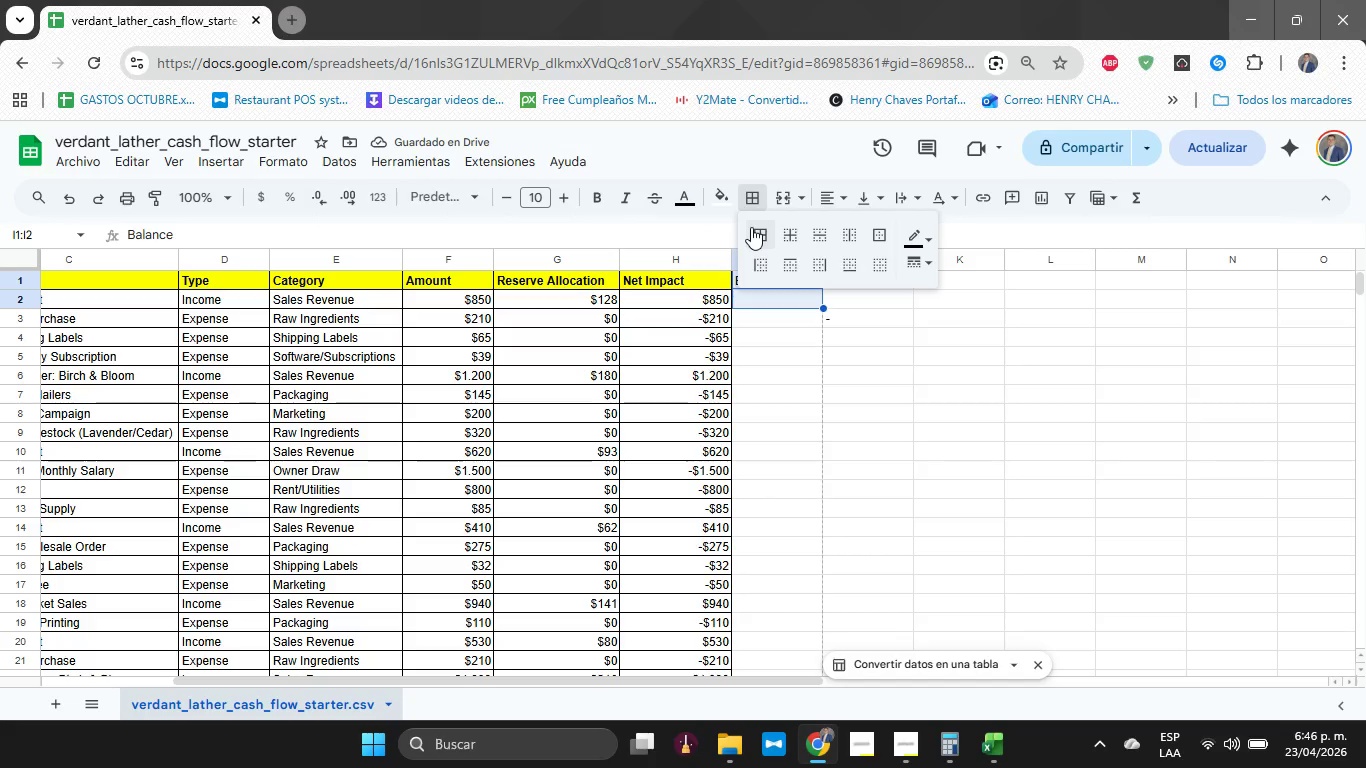 
left_click([751, 227])
 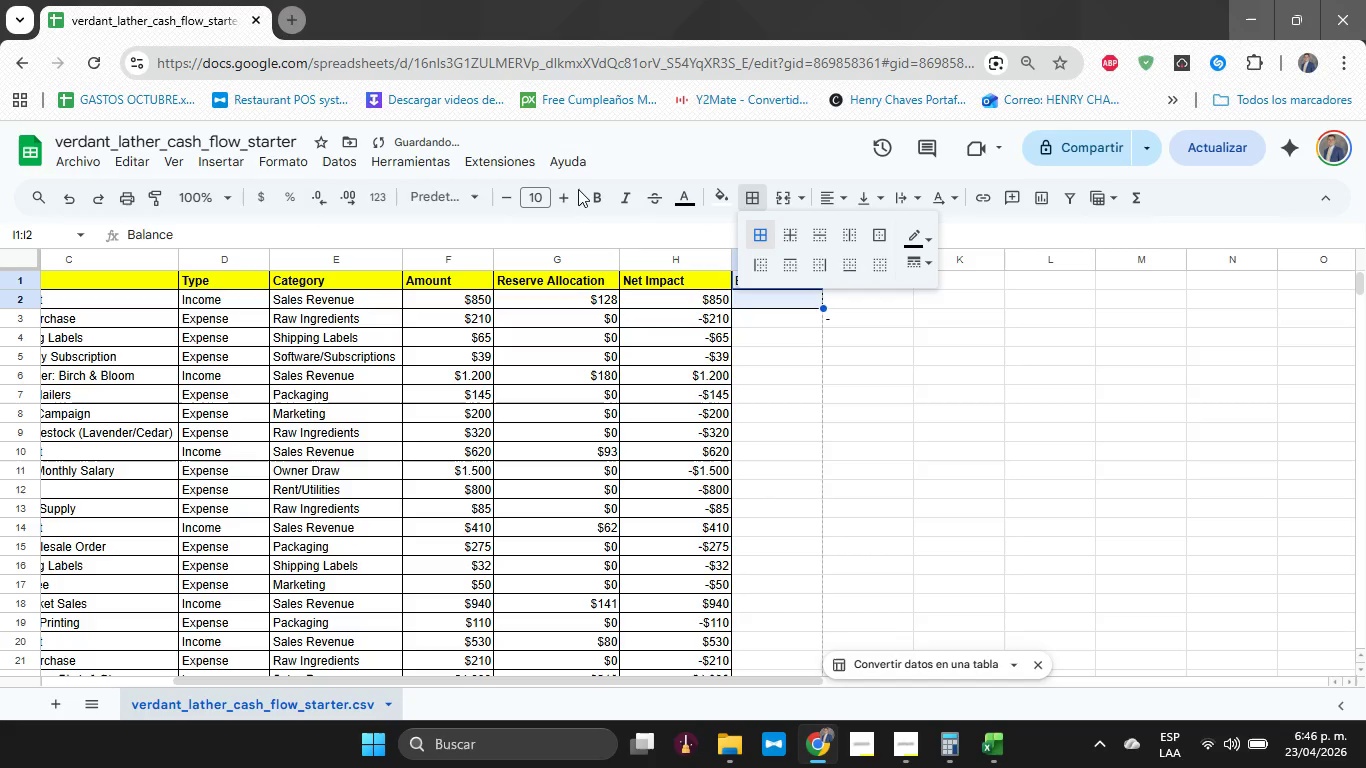 
left_click([595, 203])
 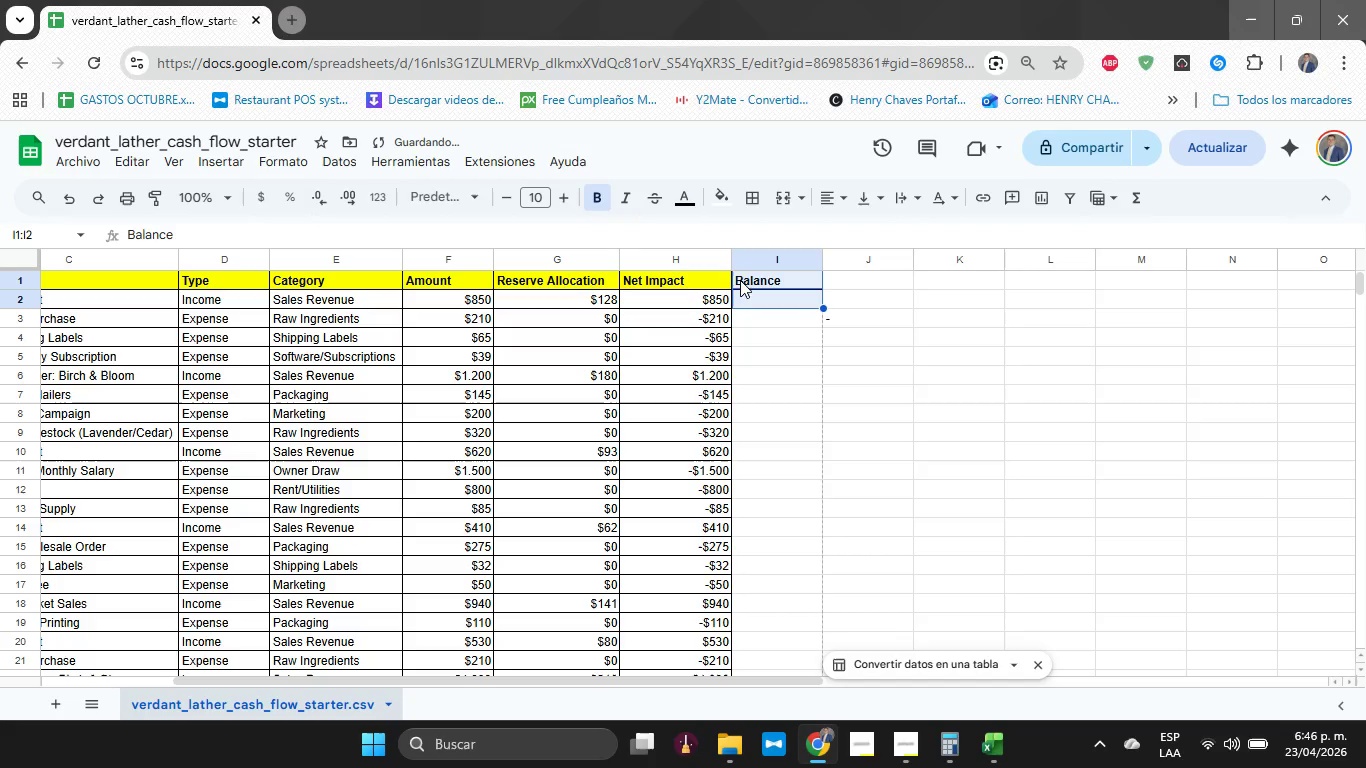 
left_click([755, 284])
 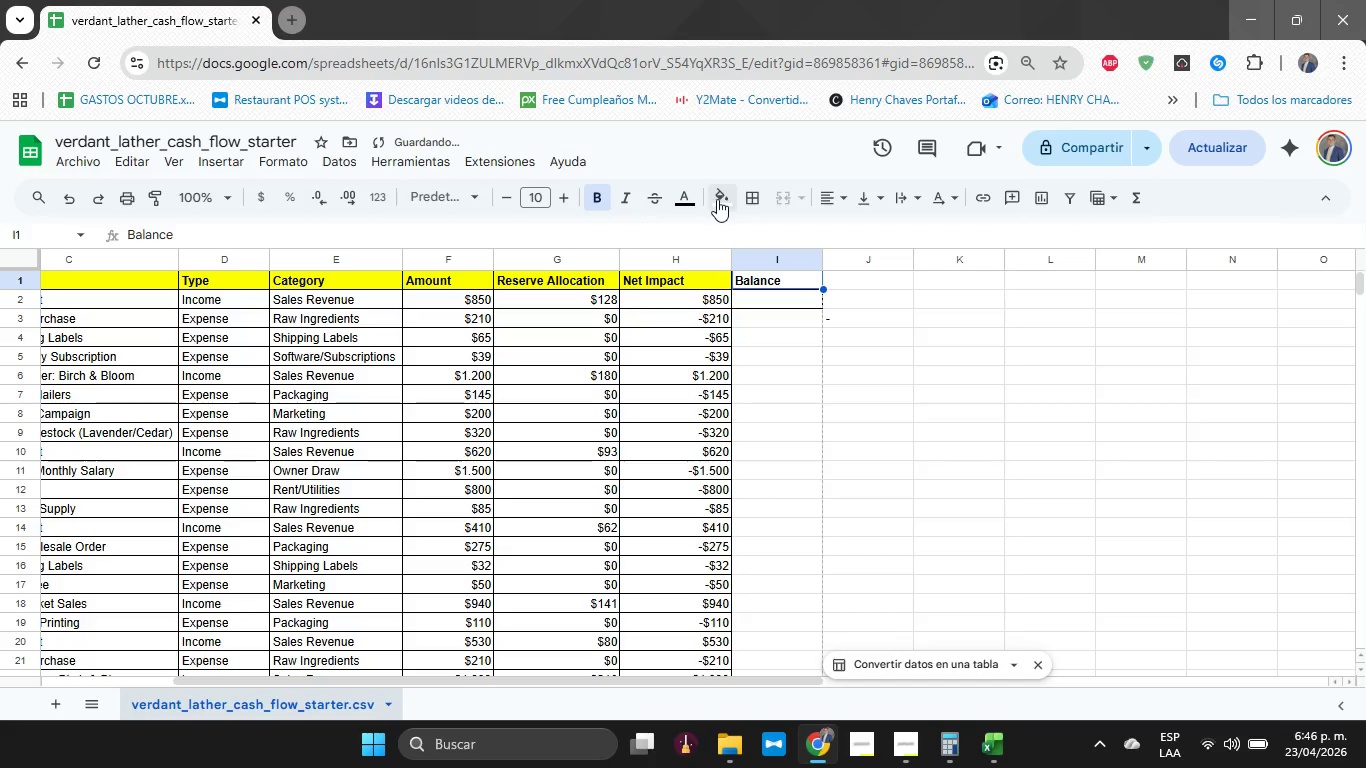 
left_click([718, 200])
 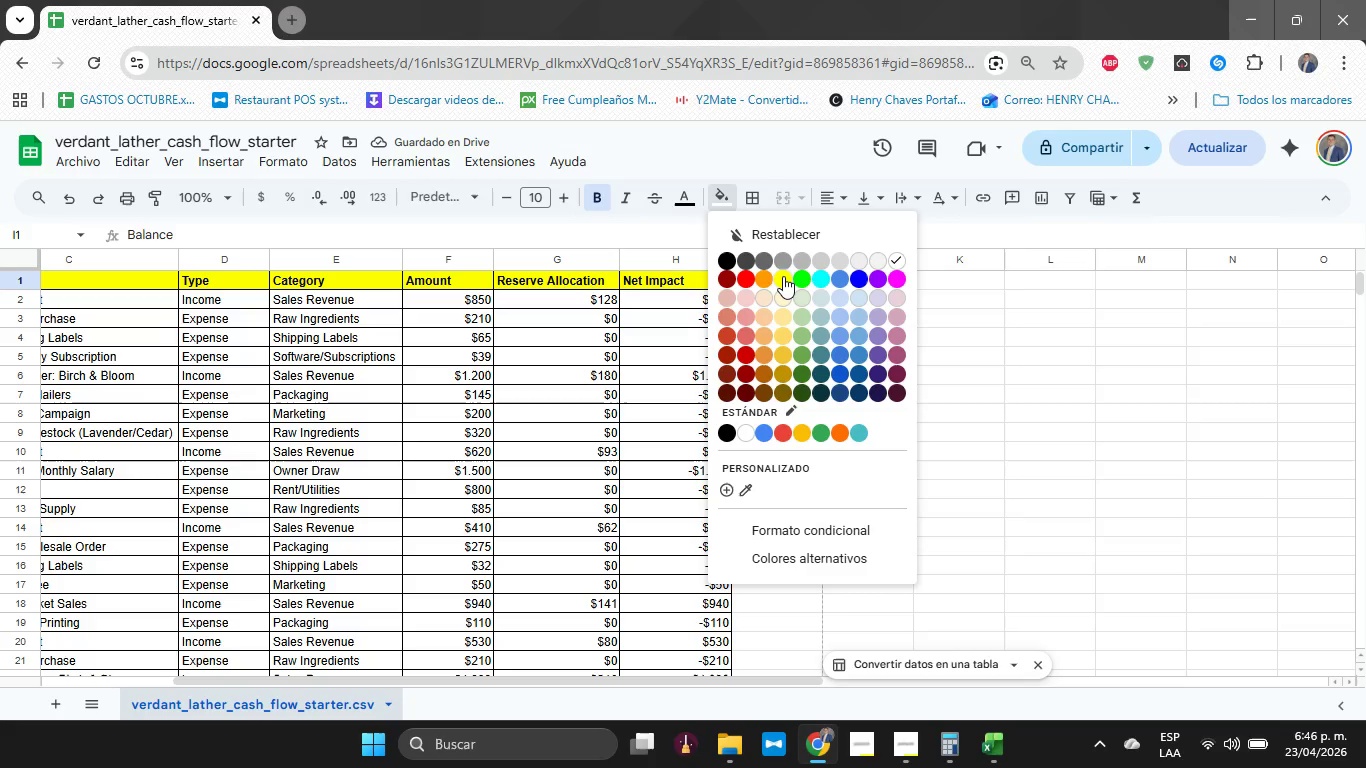 
left_click([784, 276])
 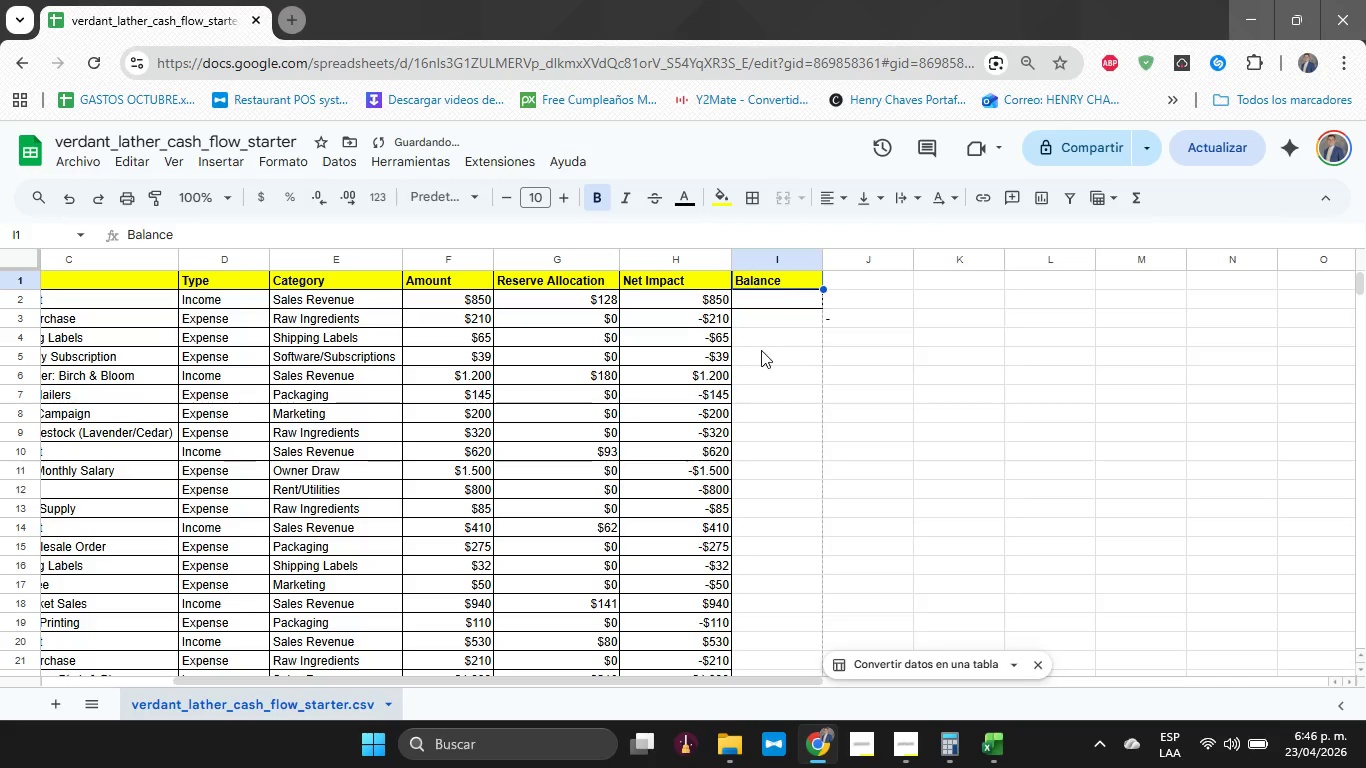 
left_click([759, 356])
 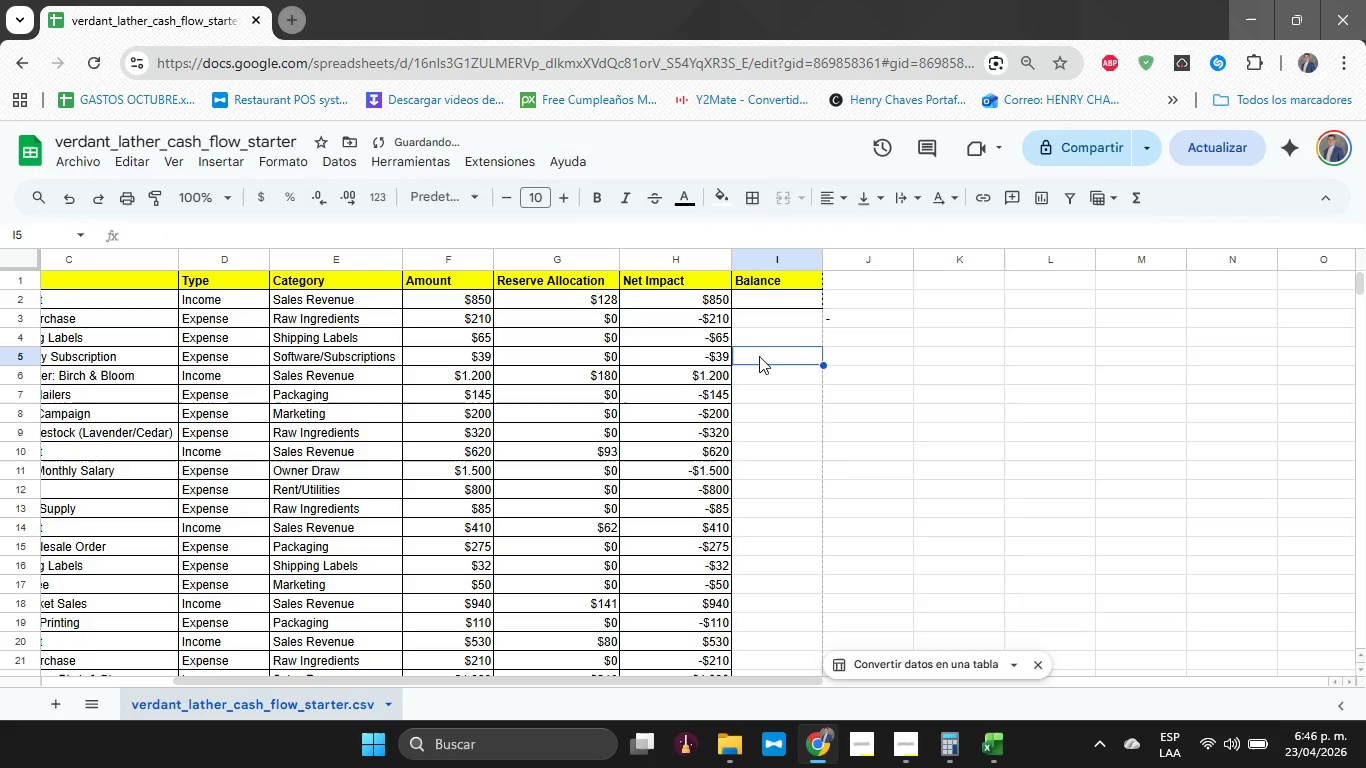 
key(Control+A)
 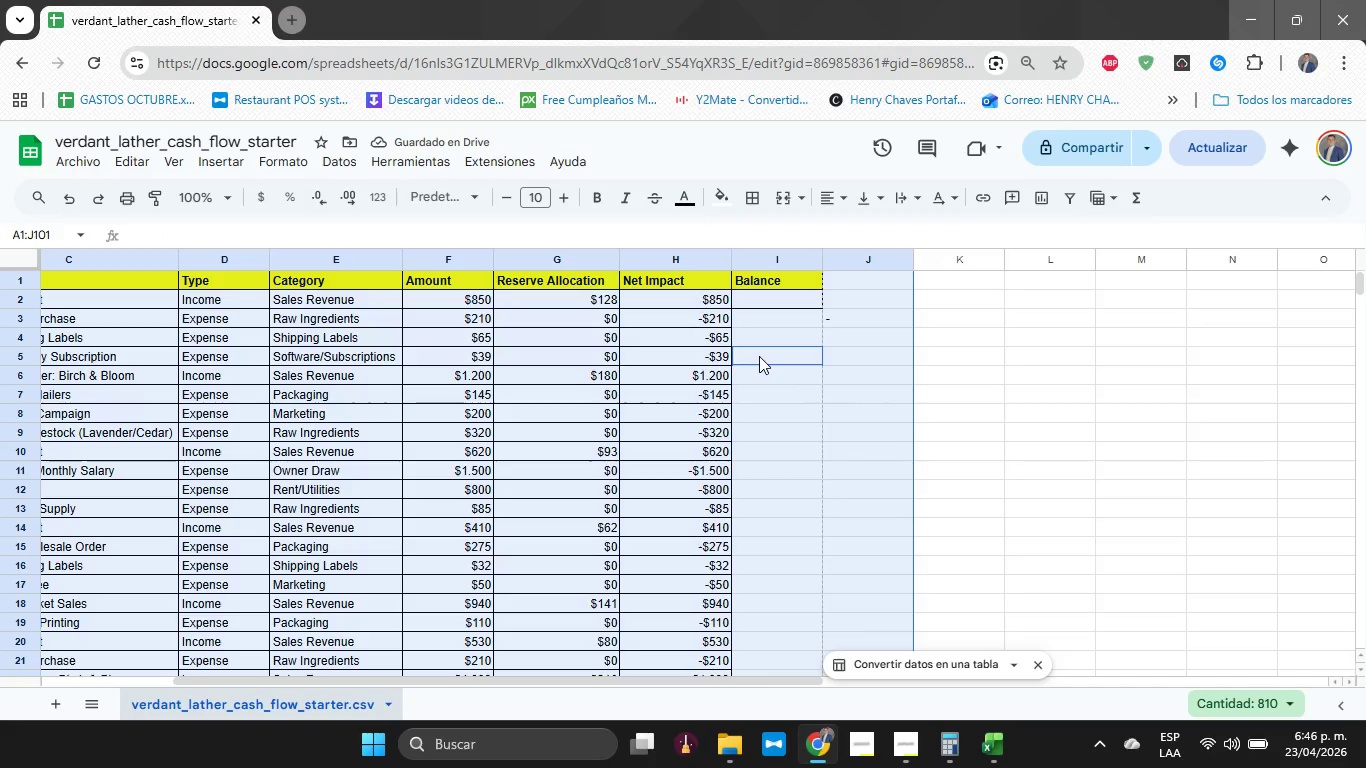 
key(ArrowUp)
 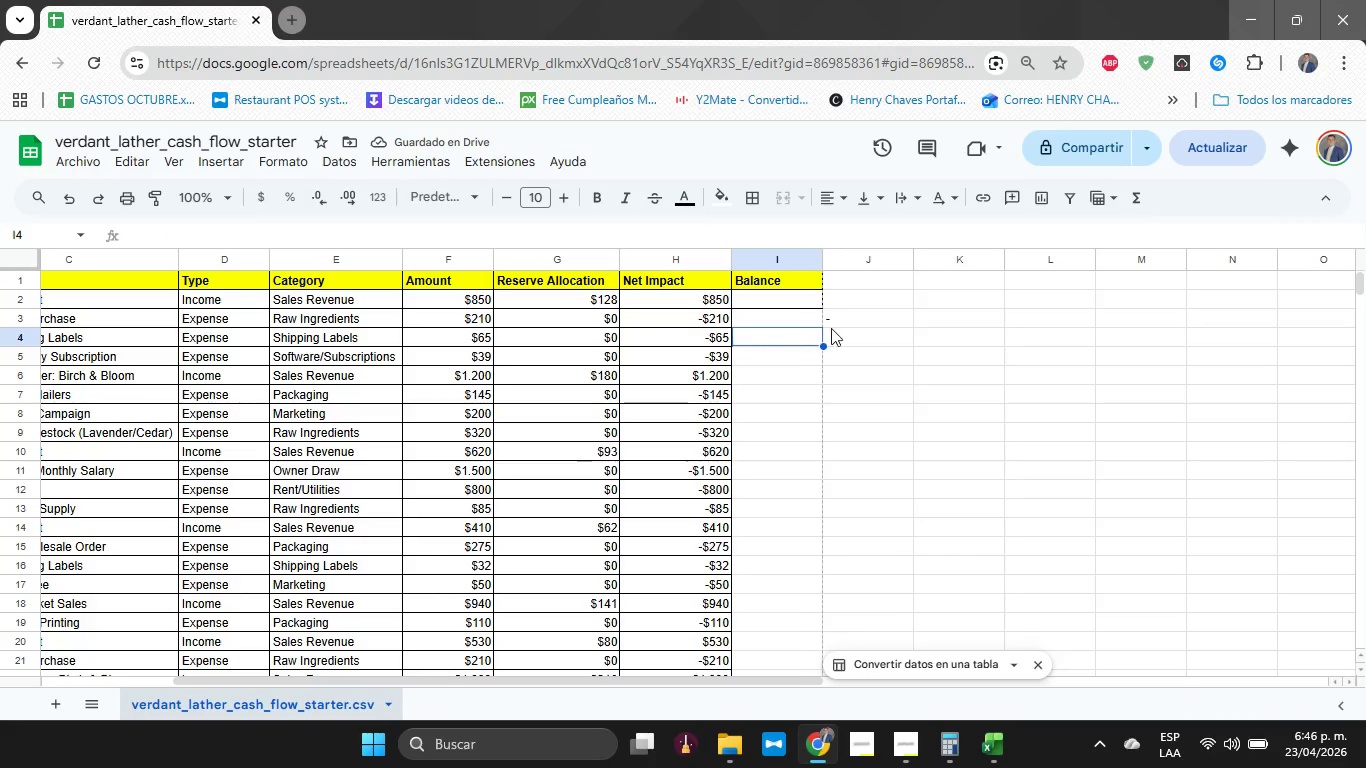 
key(ArrowUp)
 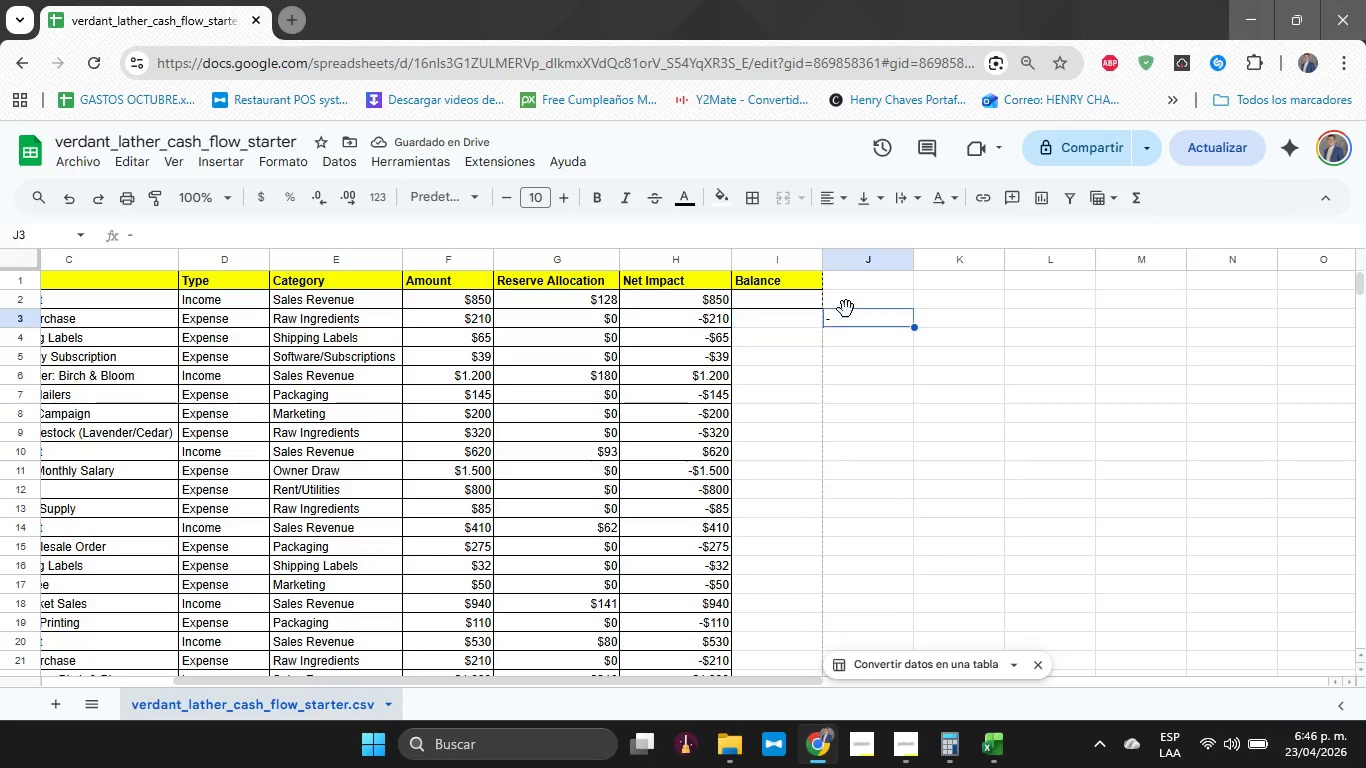 
key(ArrowRight)
 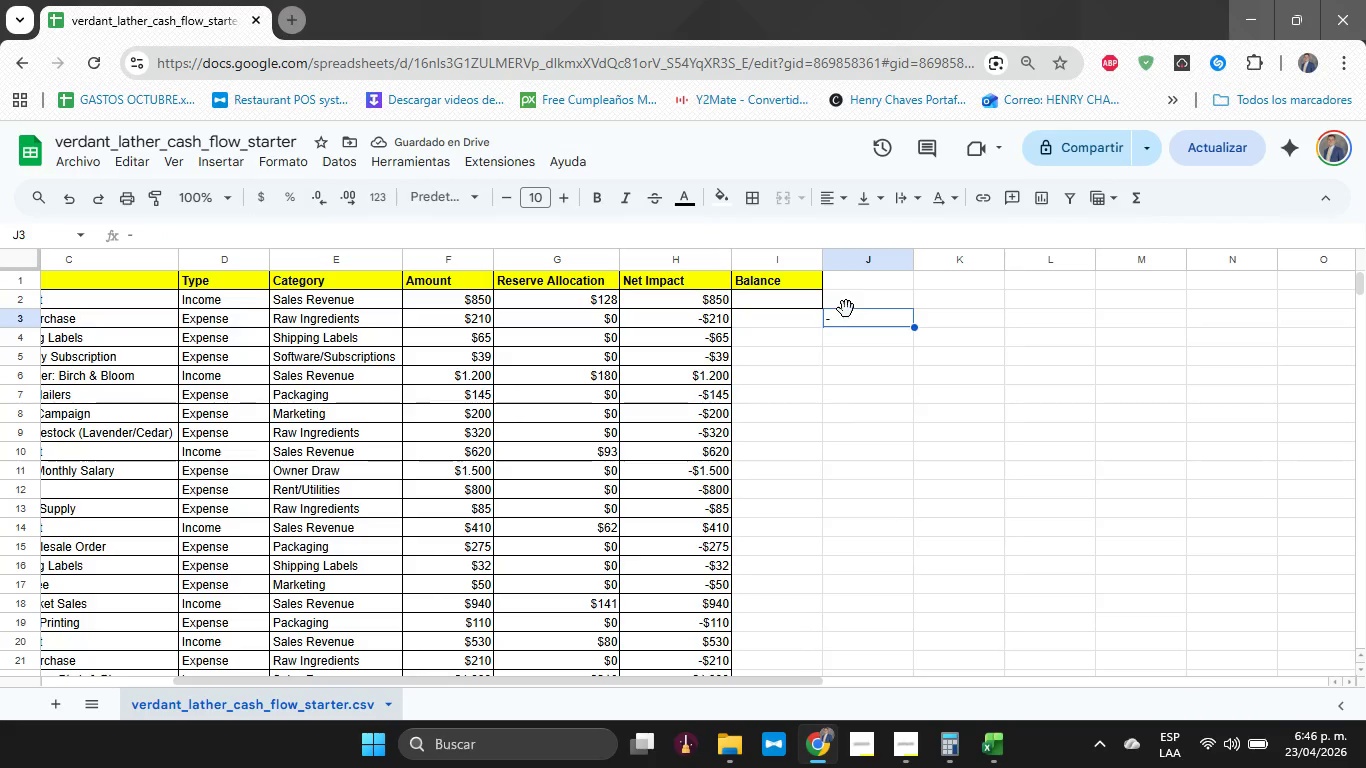 
key(ArrowUp)
 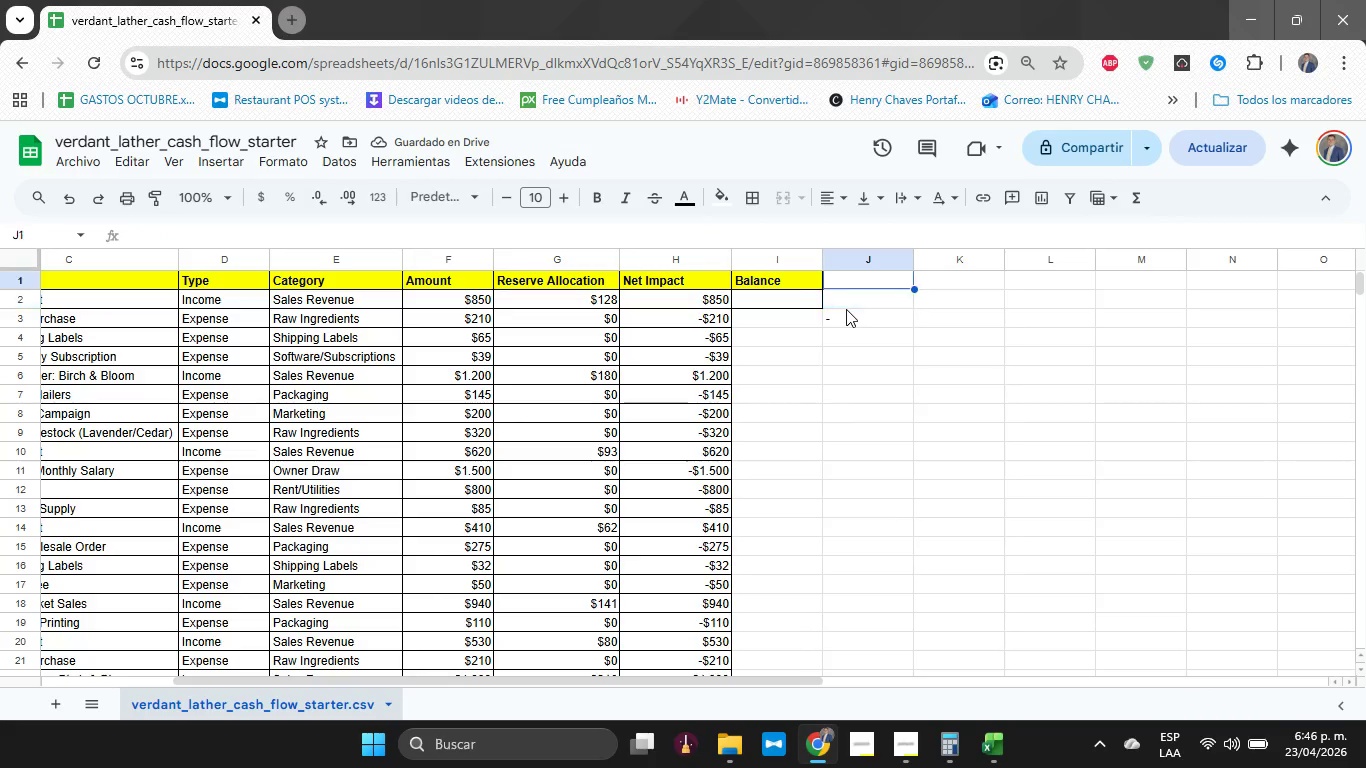 
key(ArrowUp)
 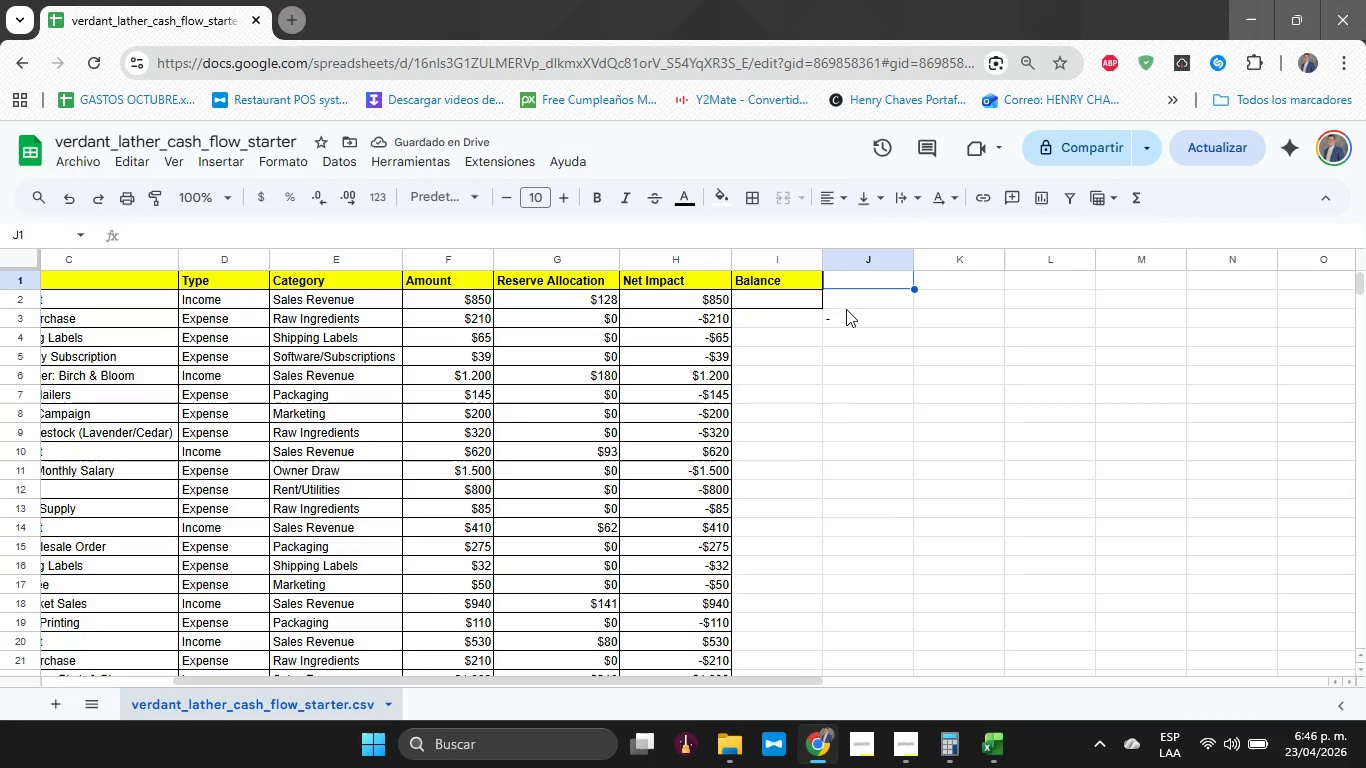 
key(ArrowUp)
 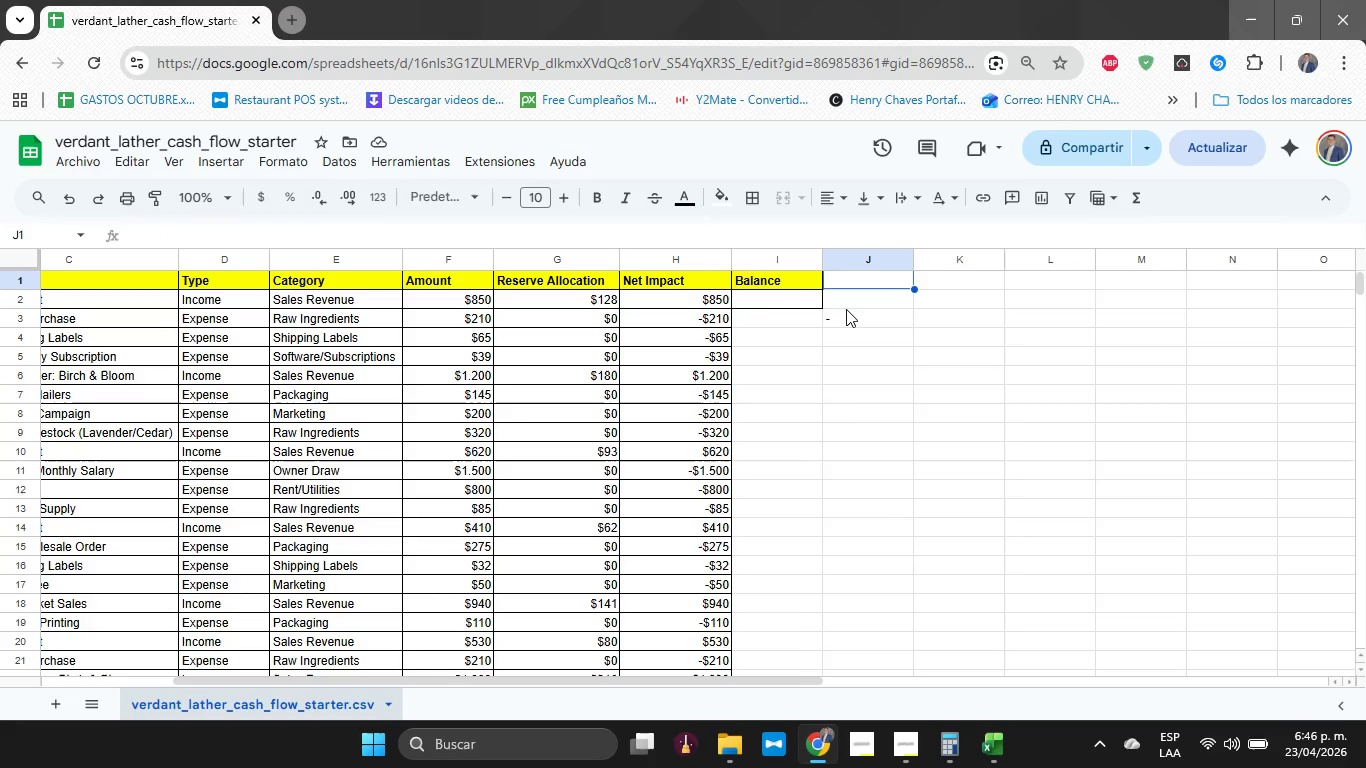 
hold_key(key=ShiftLeft, duration=1.42)
 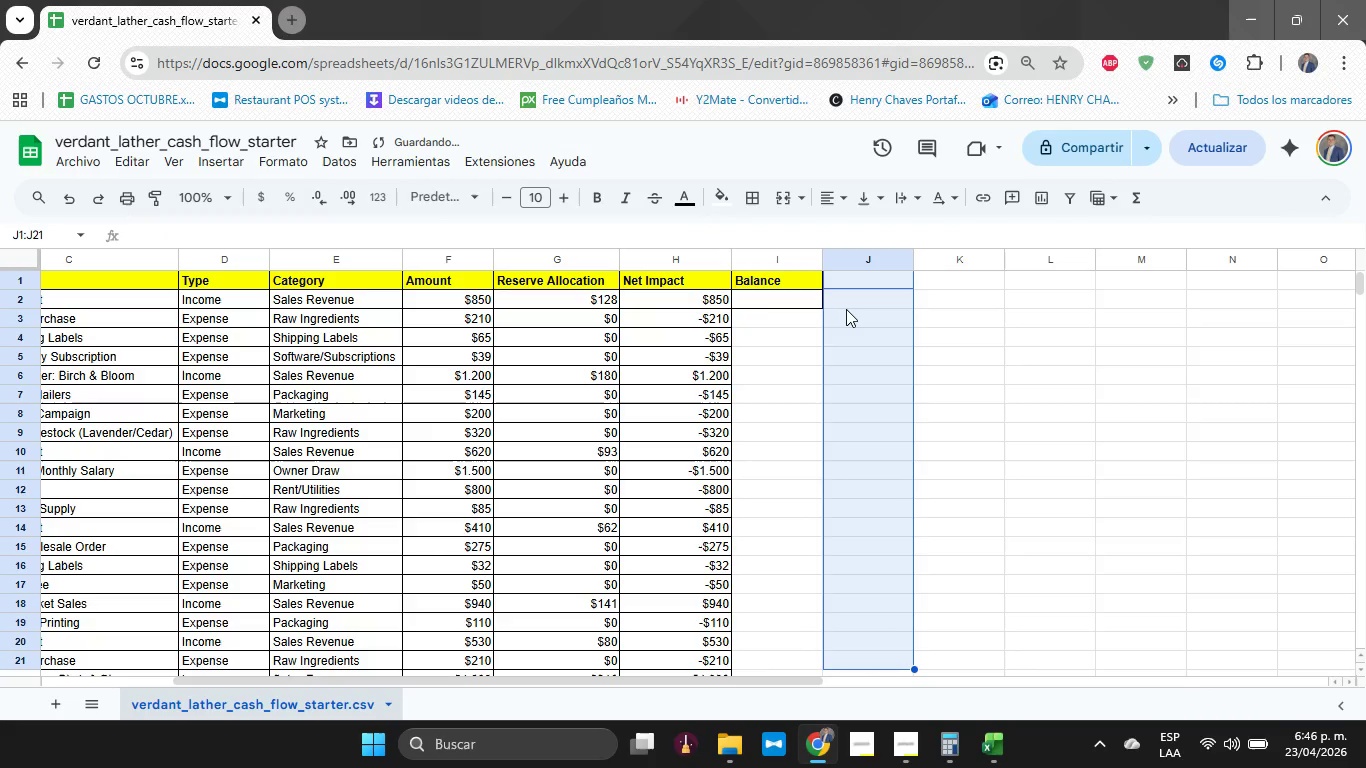 
hold_key(key=ArrowDown, duration=1.09)
 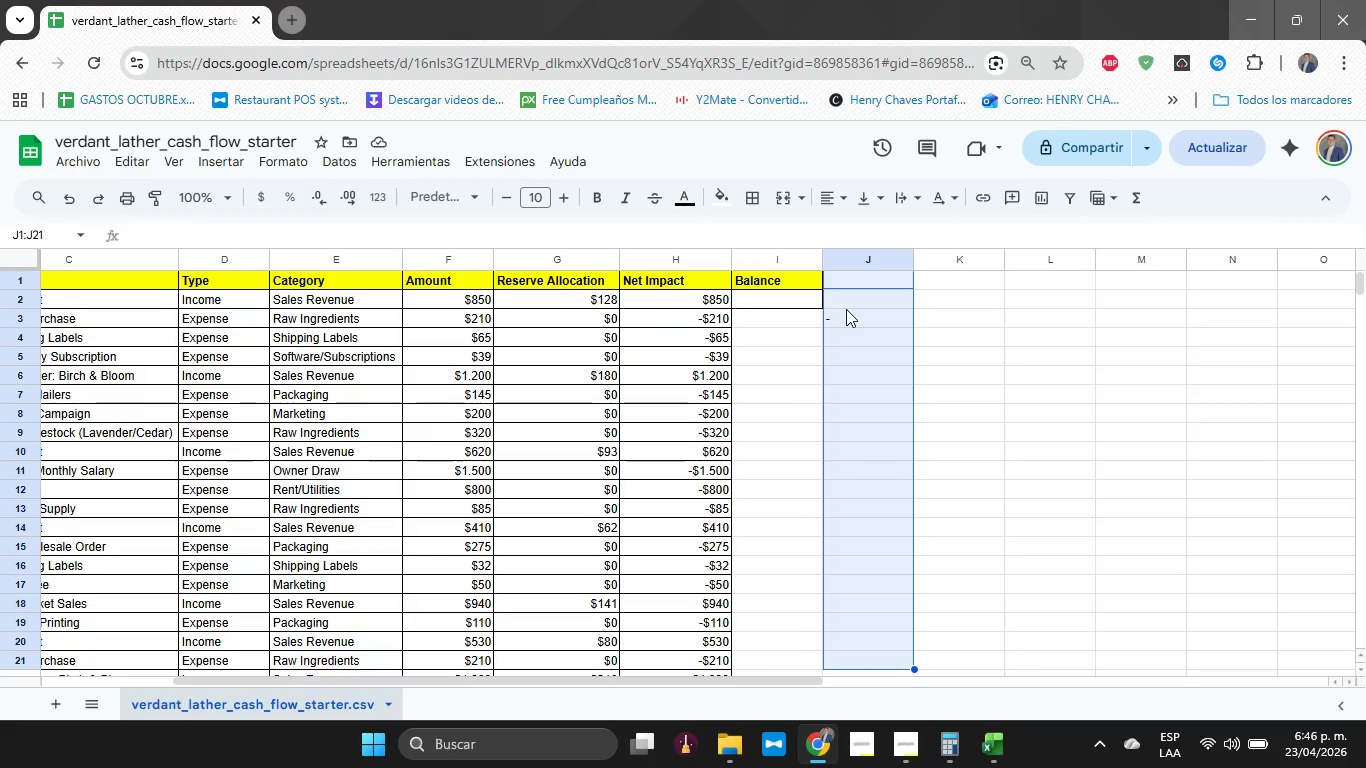 
key(Backspace)
 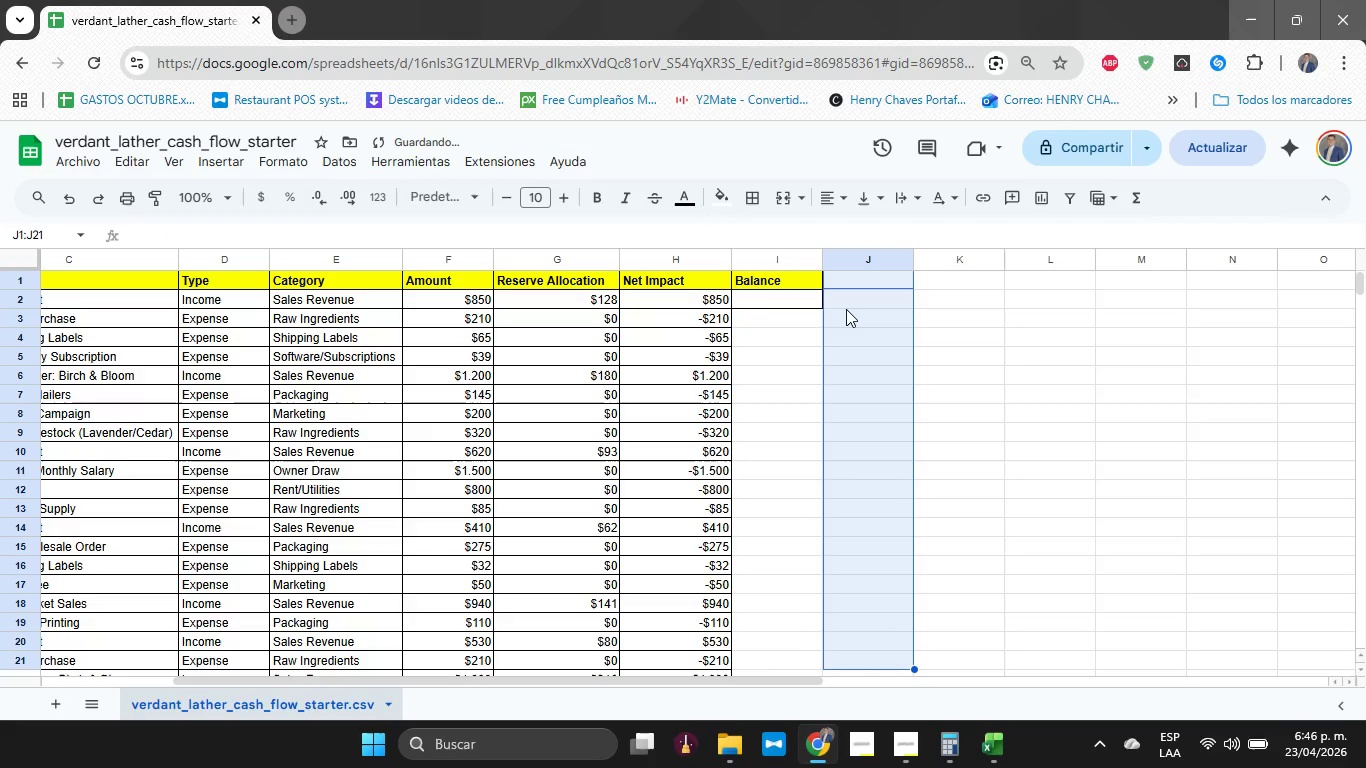 
key(Backspace)
 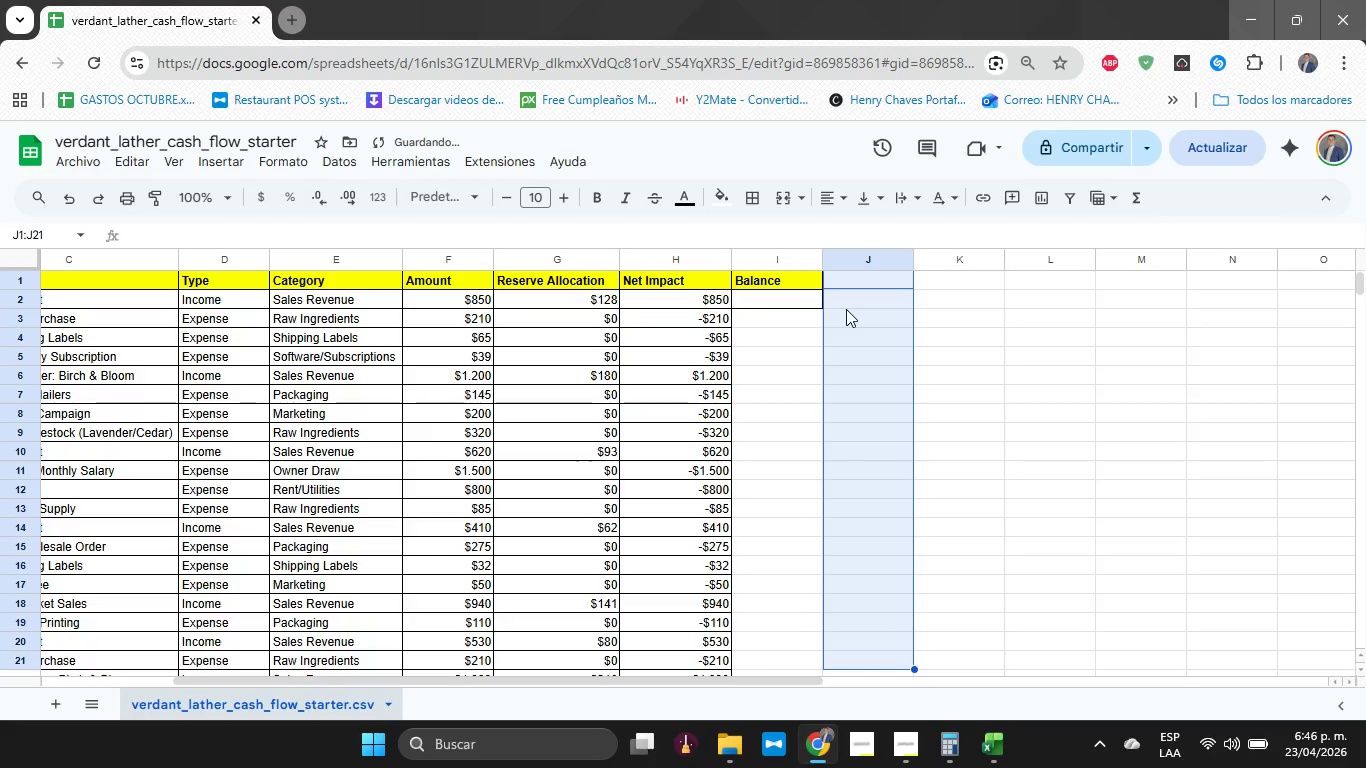 
key(Backspace)
 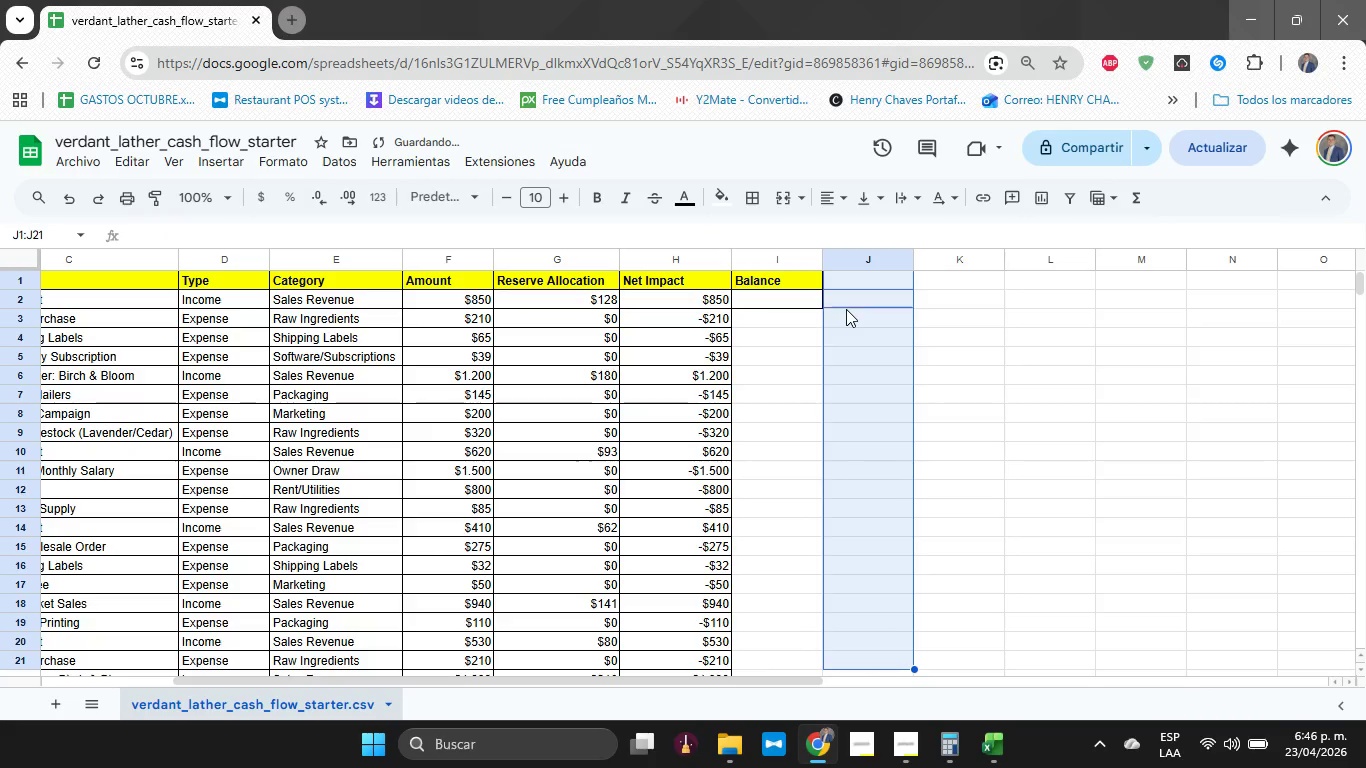 
key(Enter)
 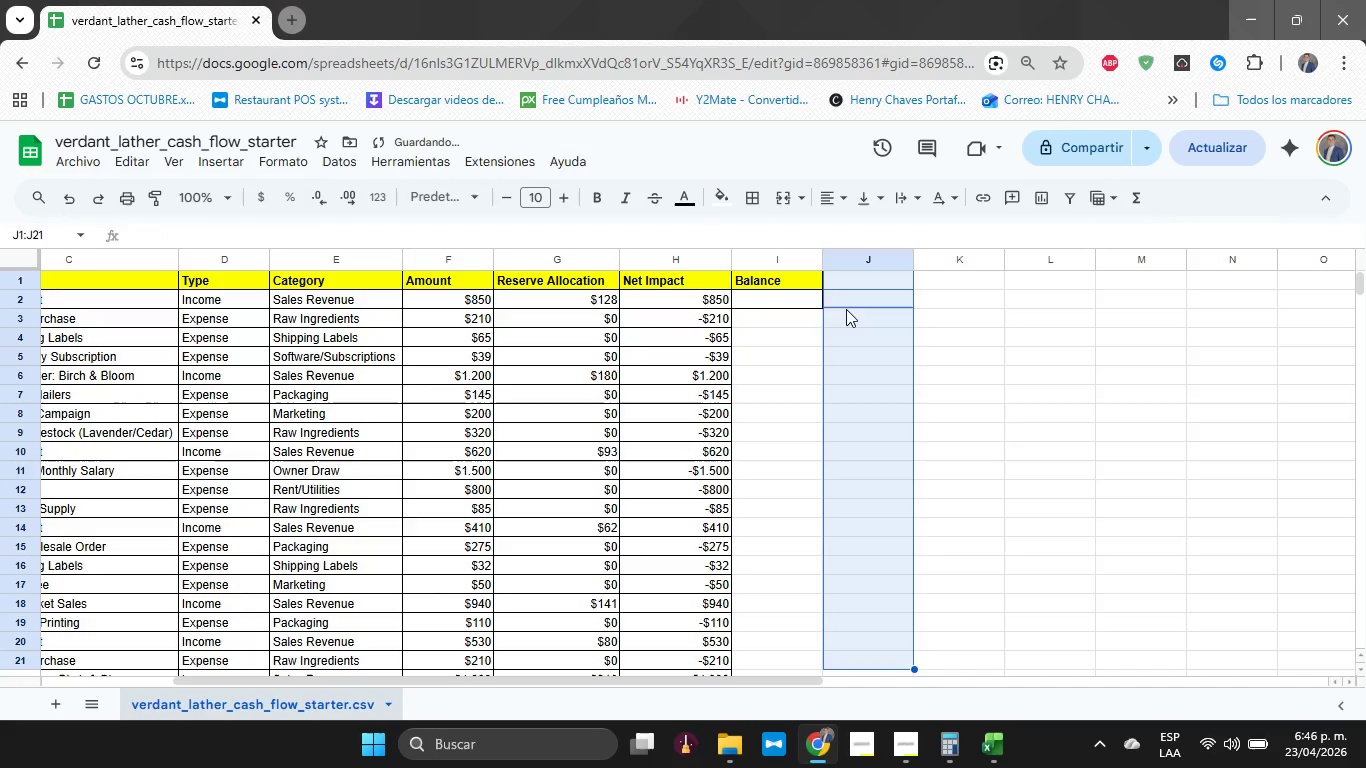 
key(ArrowDown)
 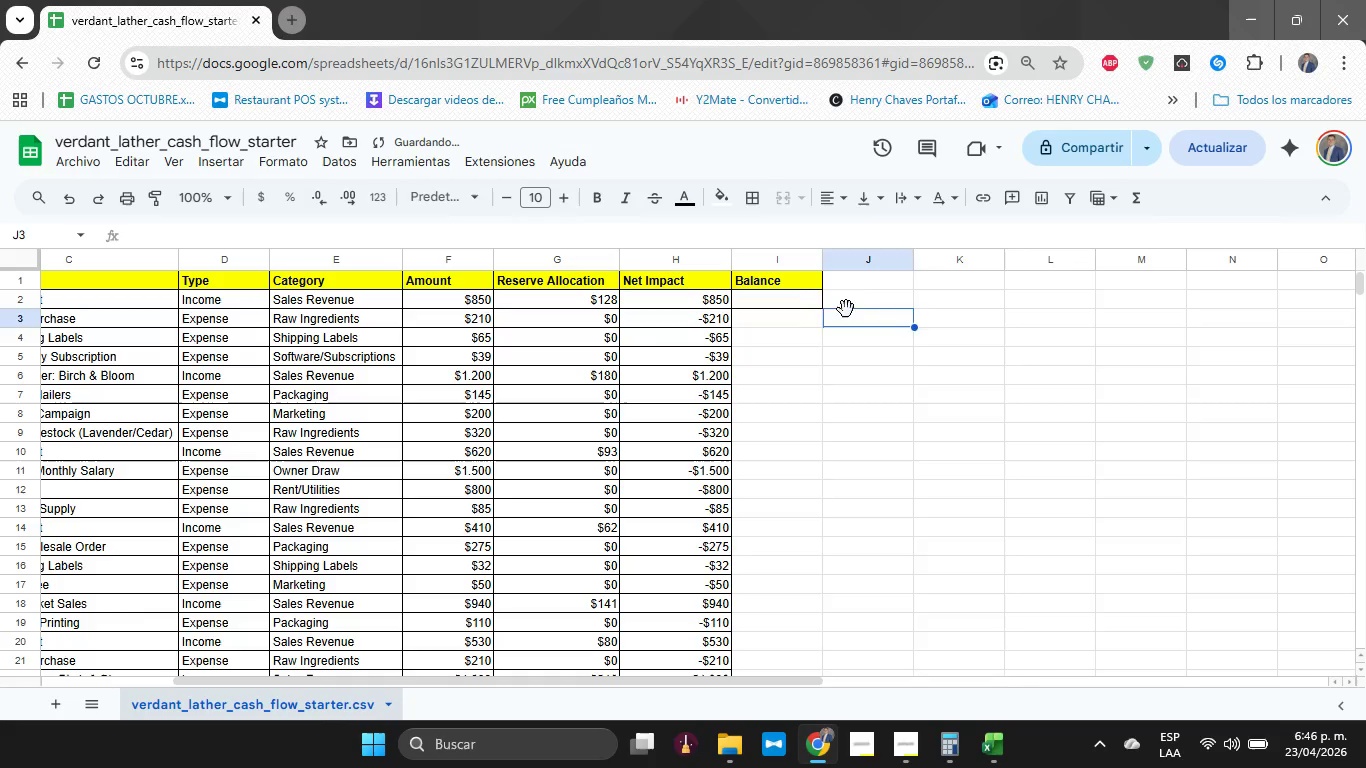 
key(ArrowLeft)
 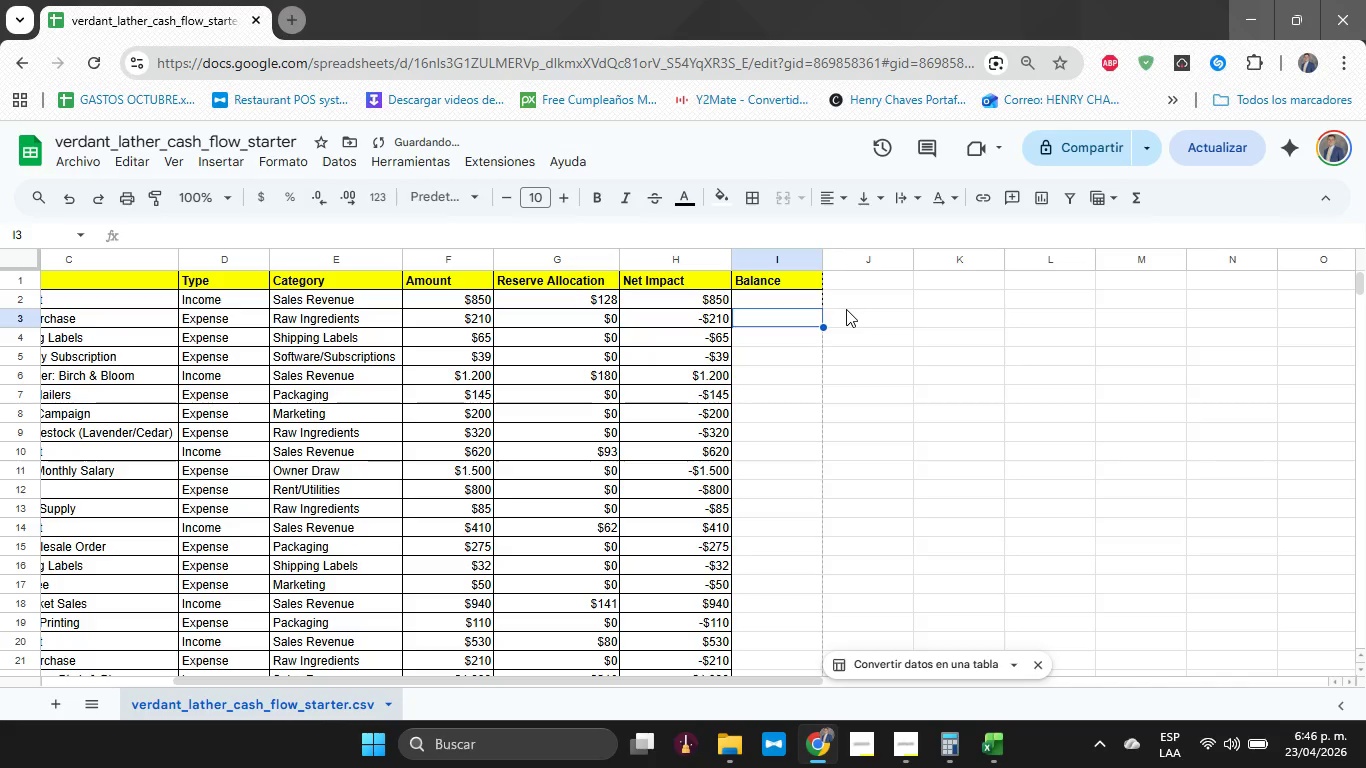 
key(ArrowUp)
 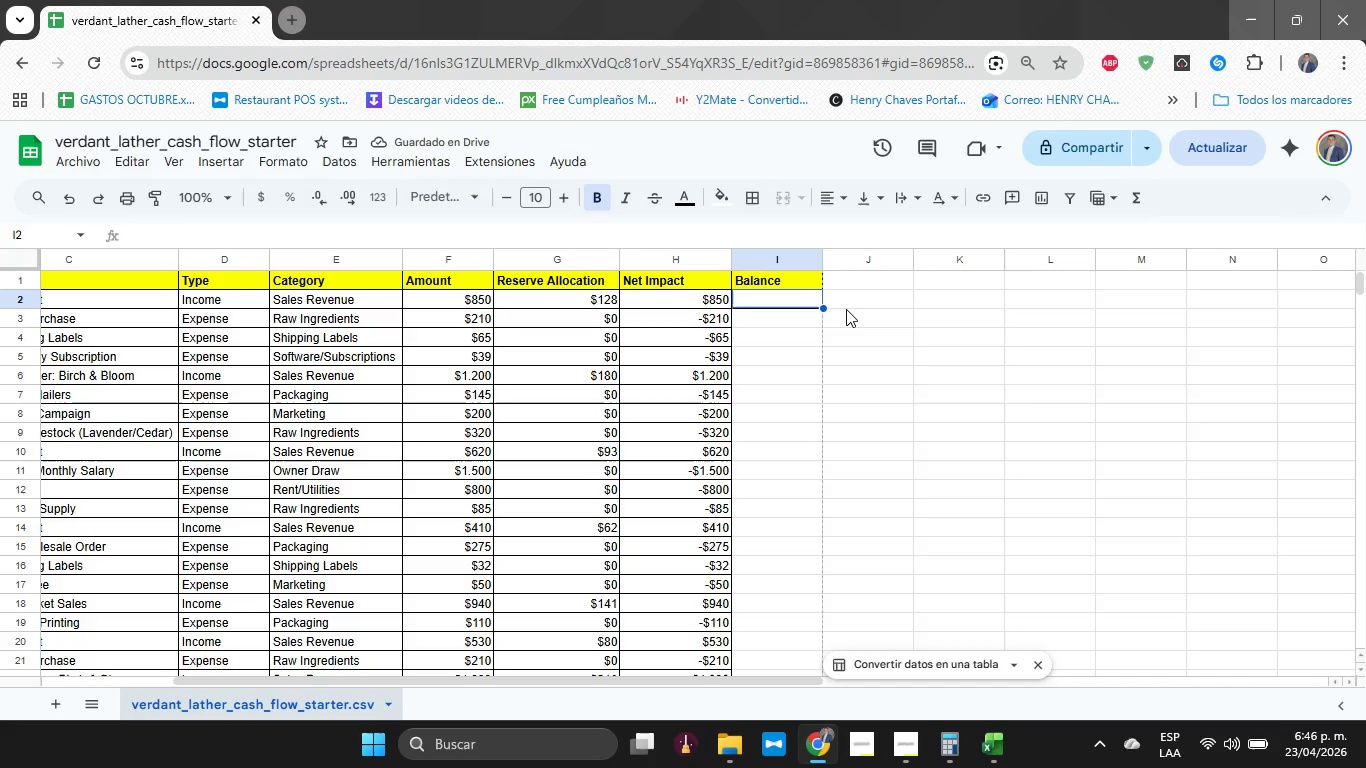 
key(Control+A)
 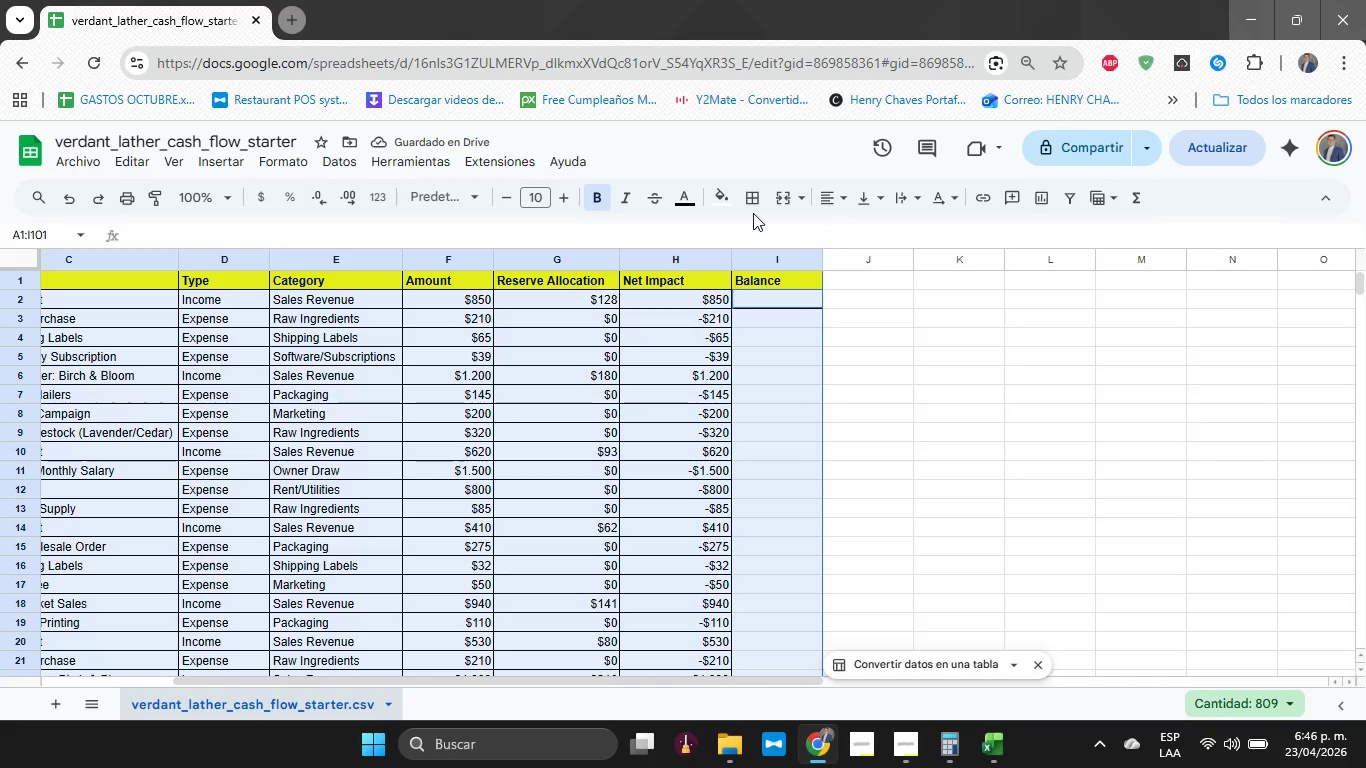 
left_click([752, 209])
 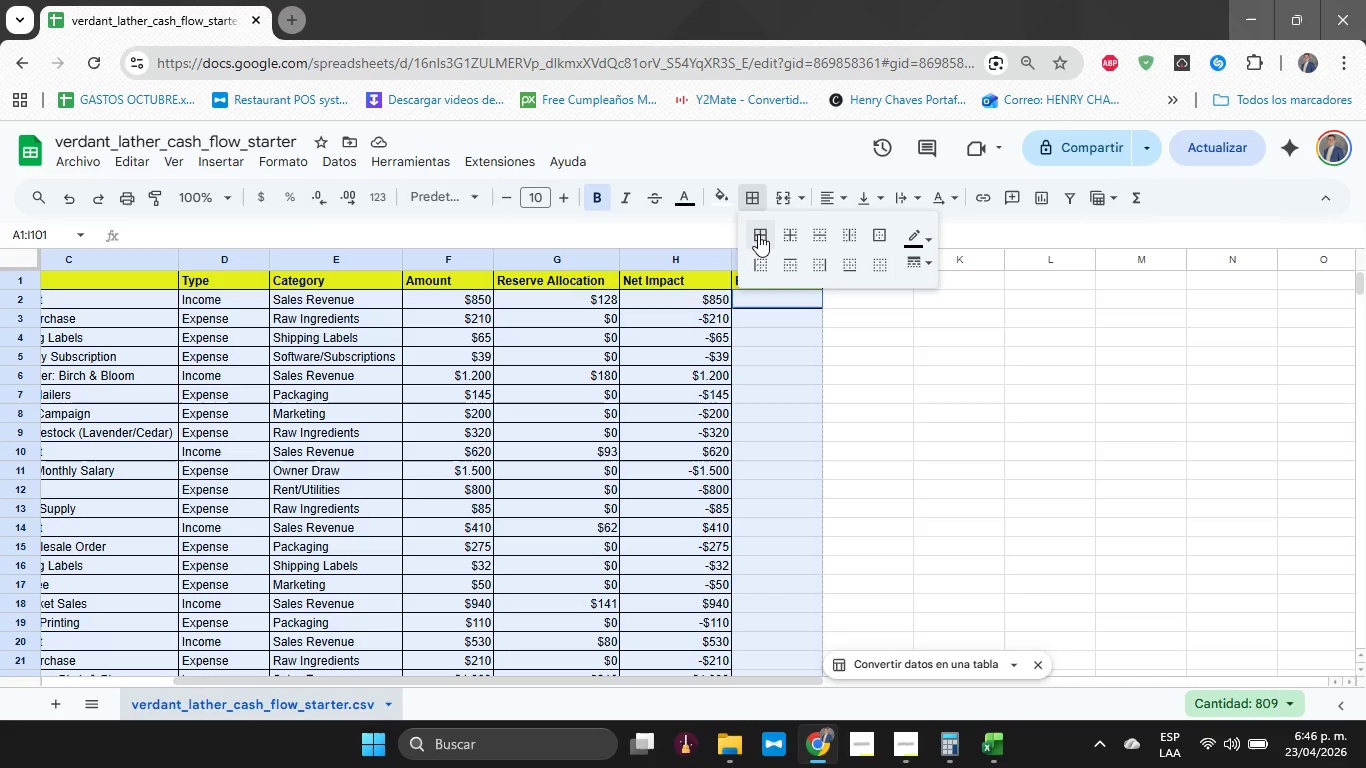 
left_click([759, 236])
 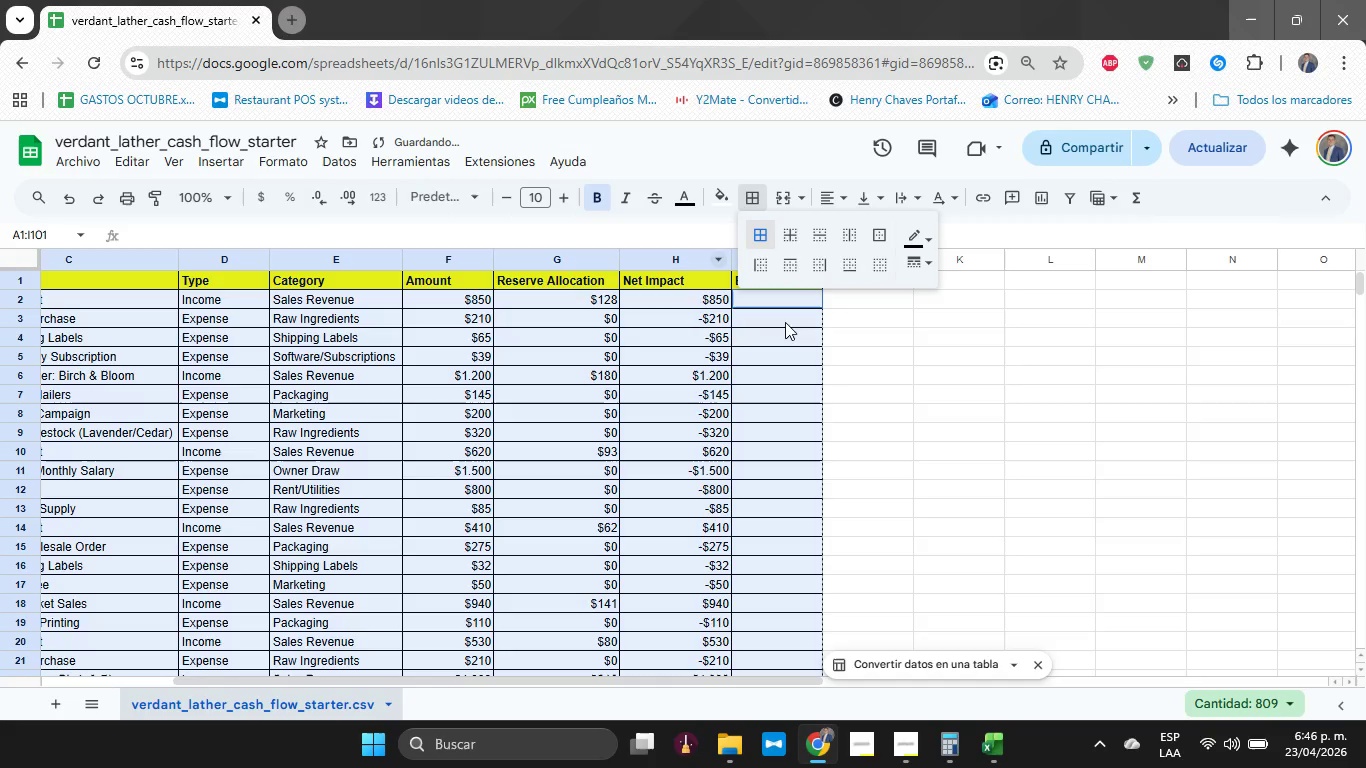 
left_click([846, 375])
 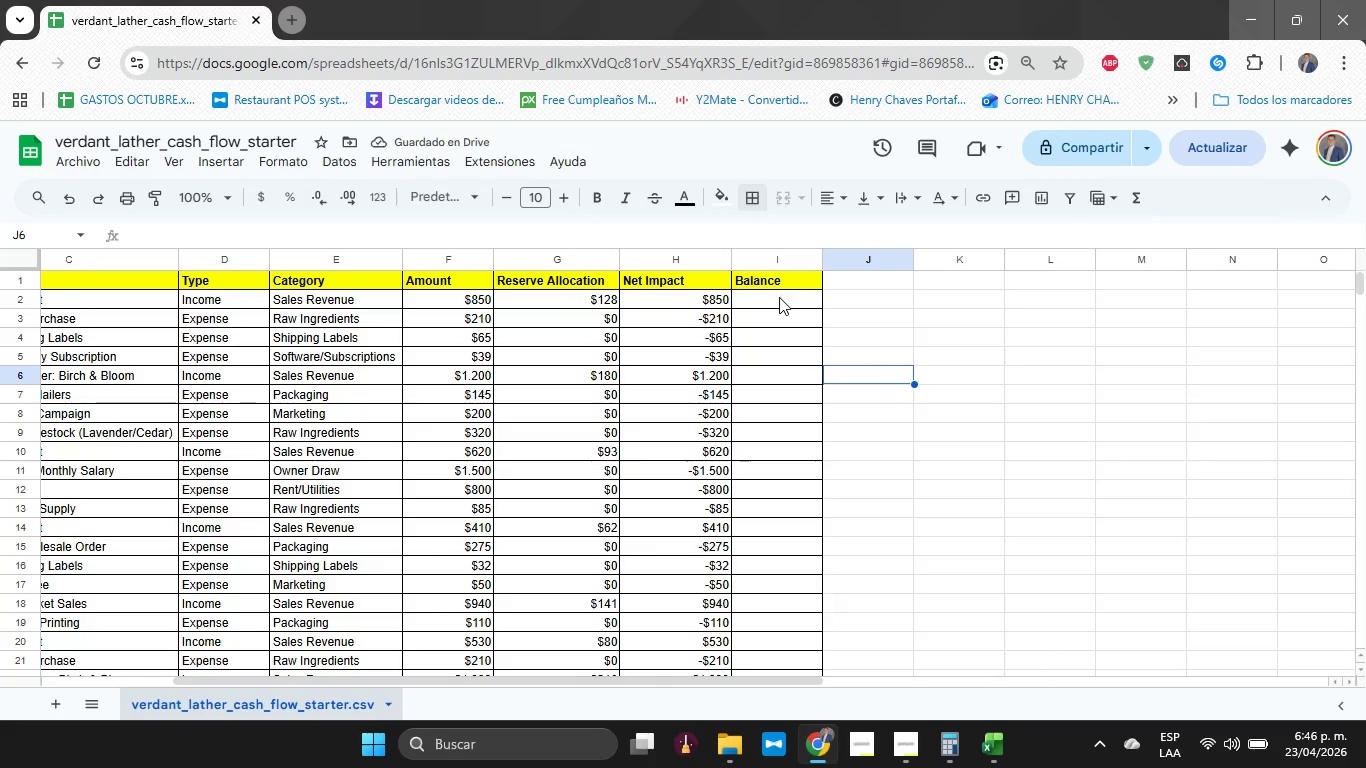 
left_click([778, 298])
 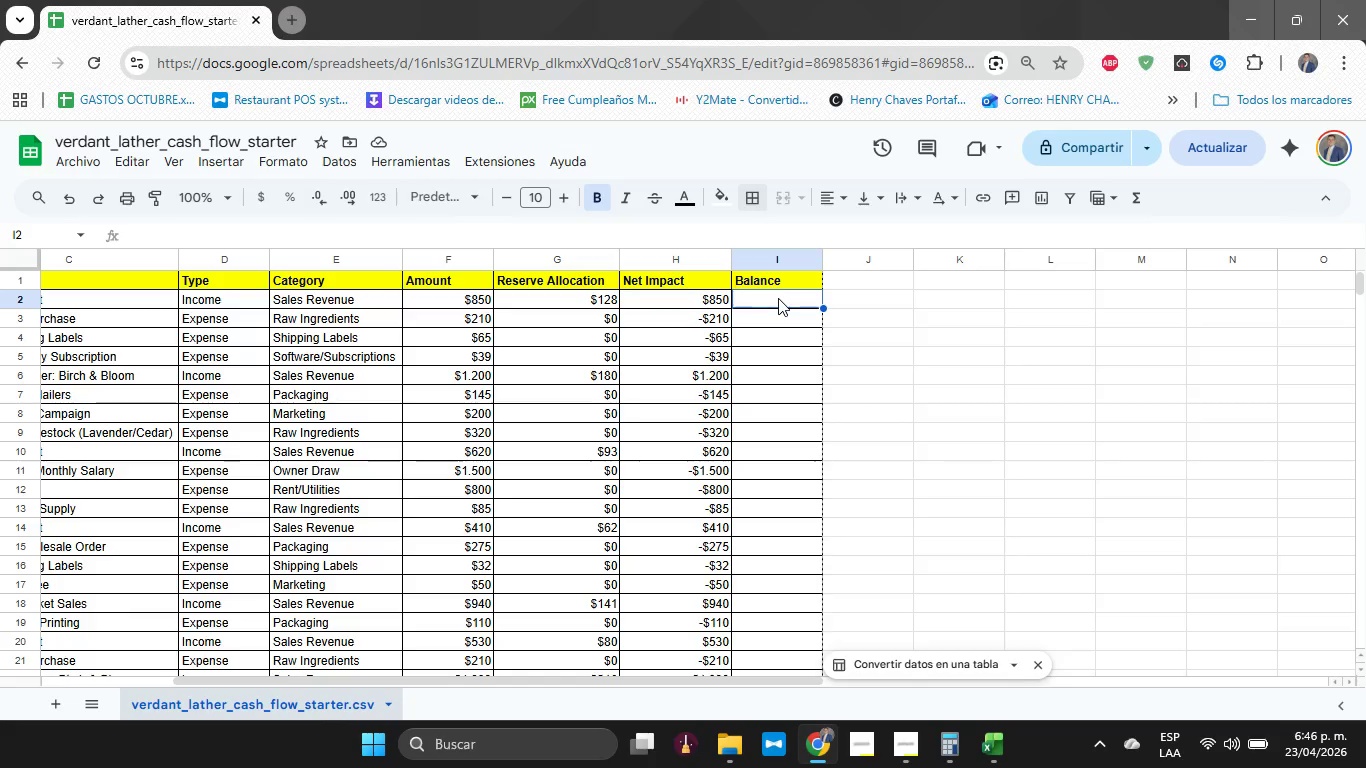 
type()SUMA)
 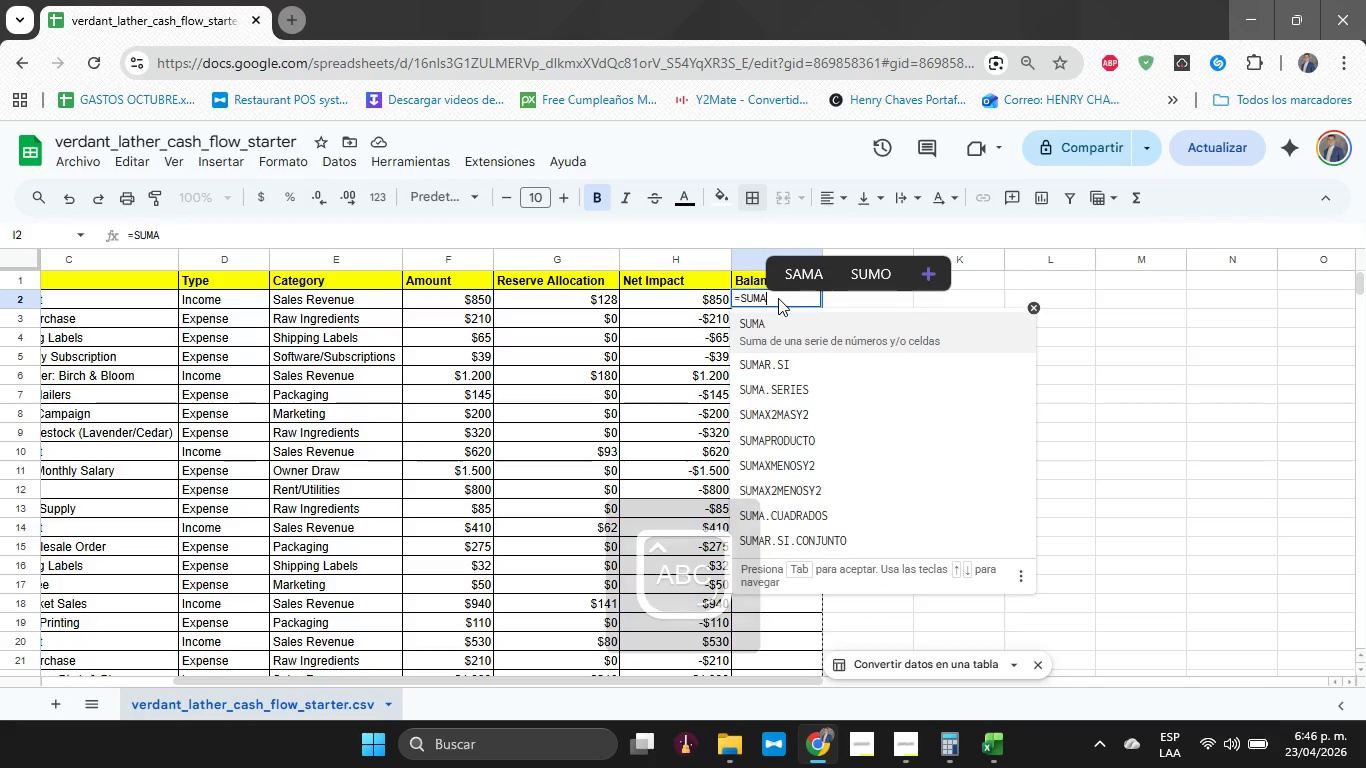 
key(Shift+8)
 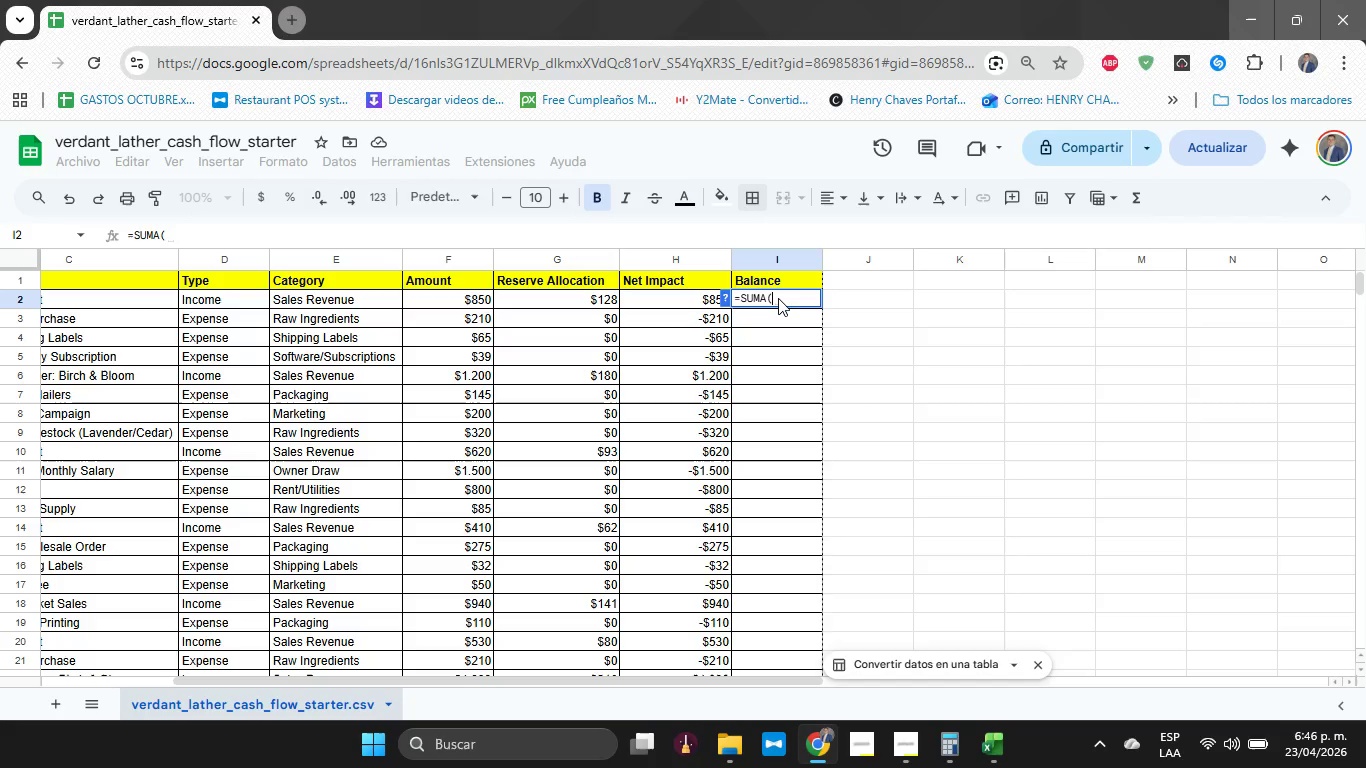 
type($H$)
 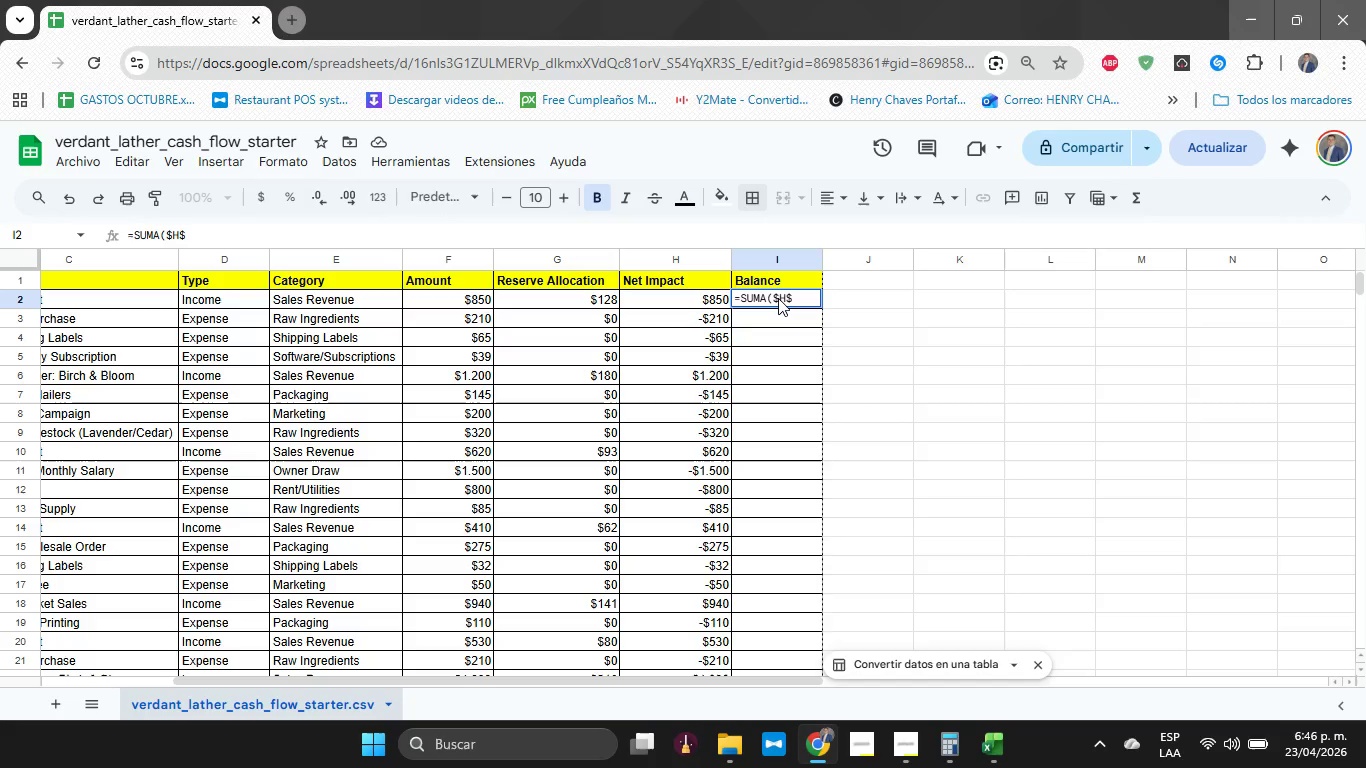 
hold_key(key=ShiftRight, duration=0.69)
 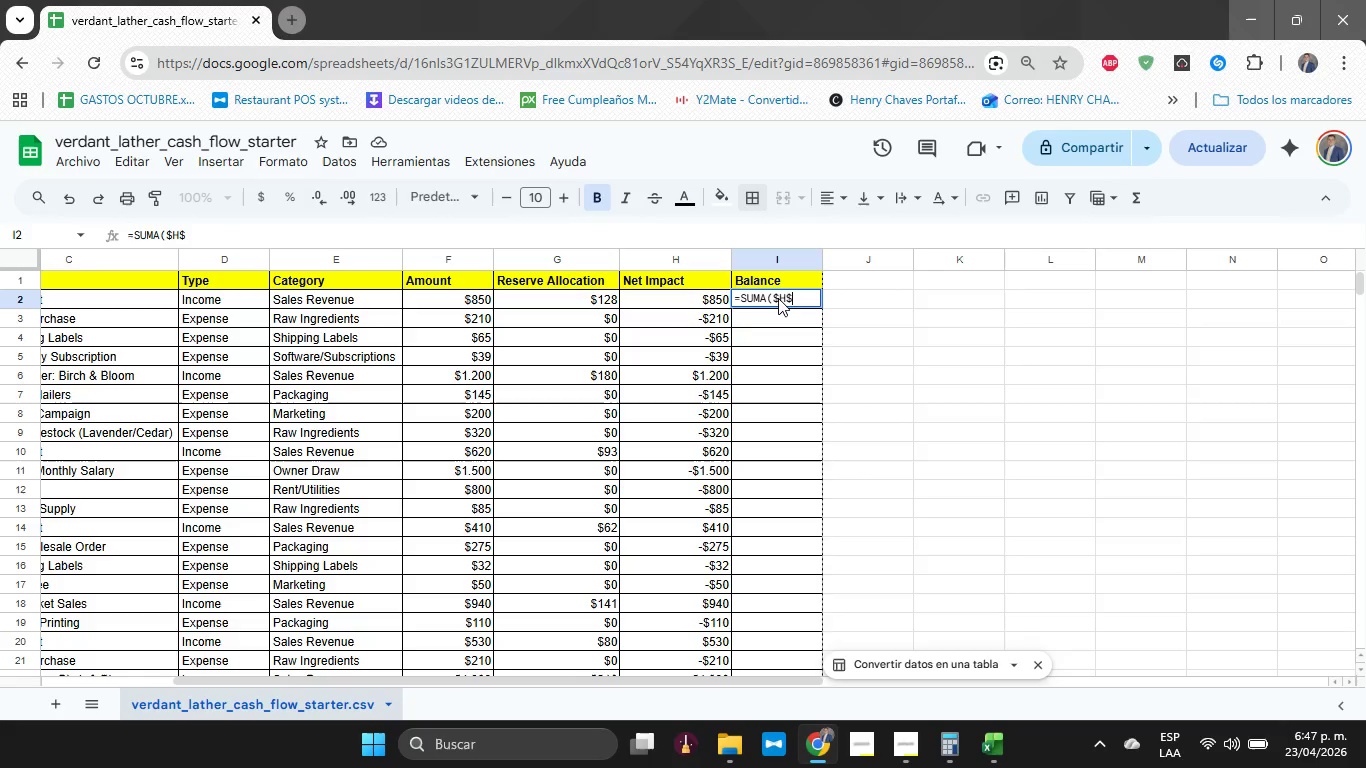 
type(2>H2()
 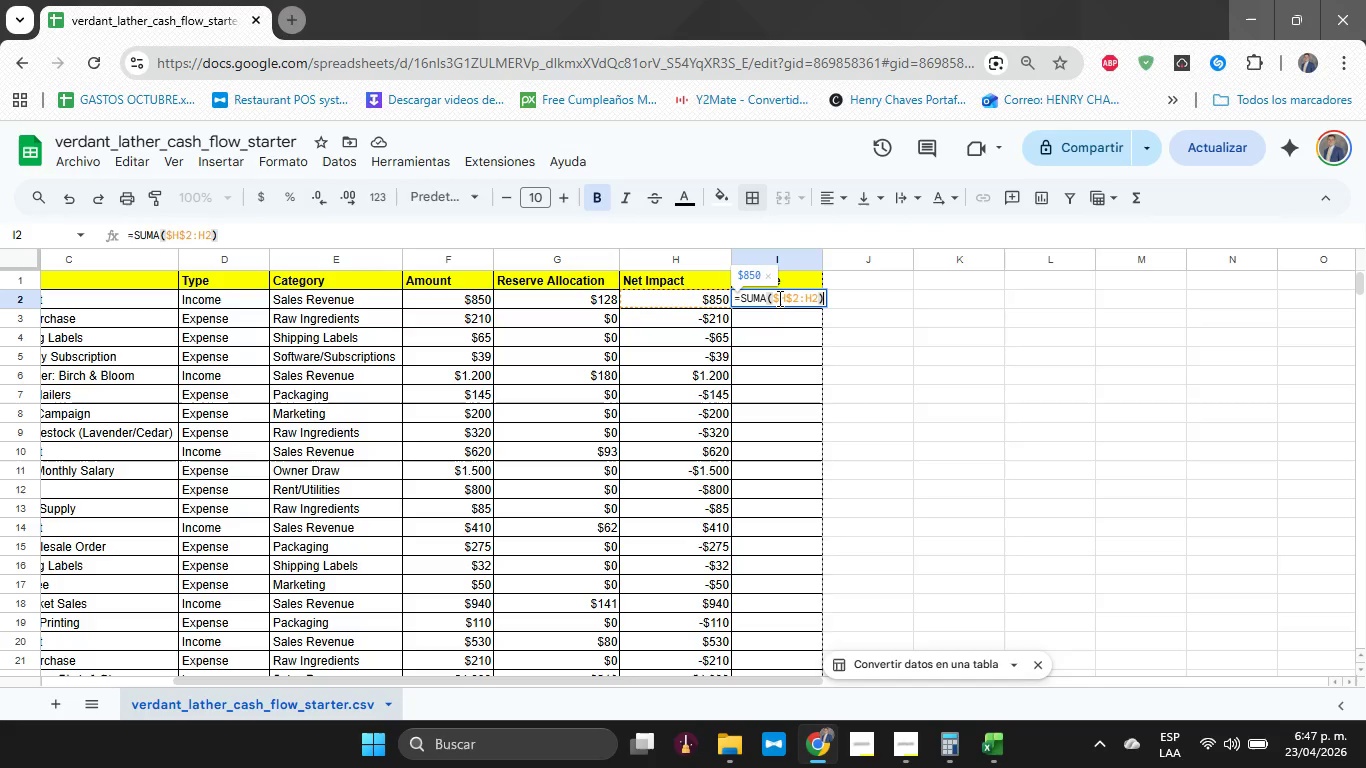 
key(Enter)
 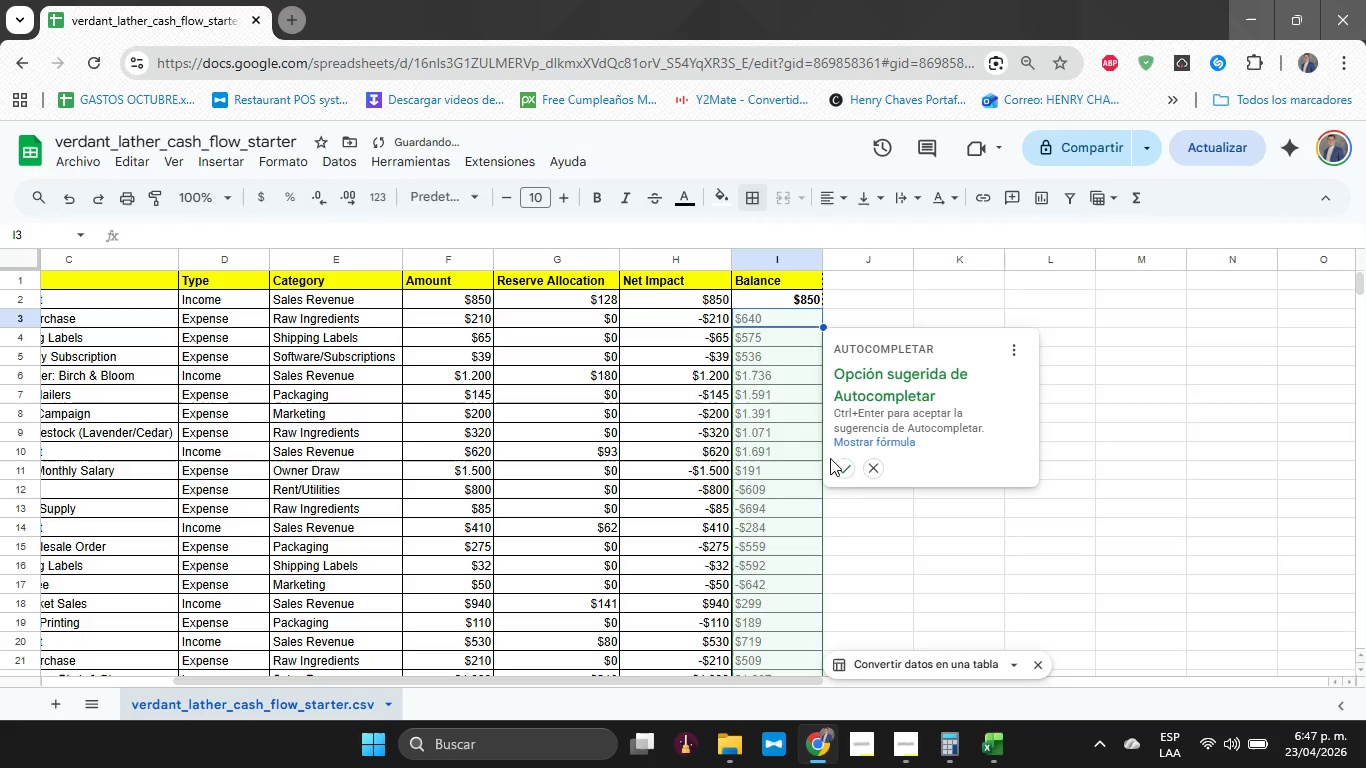 
left_click([839, 469])
 